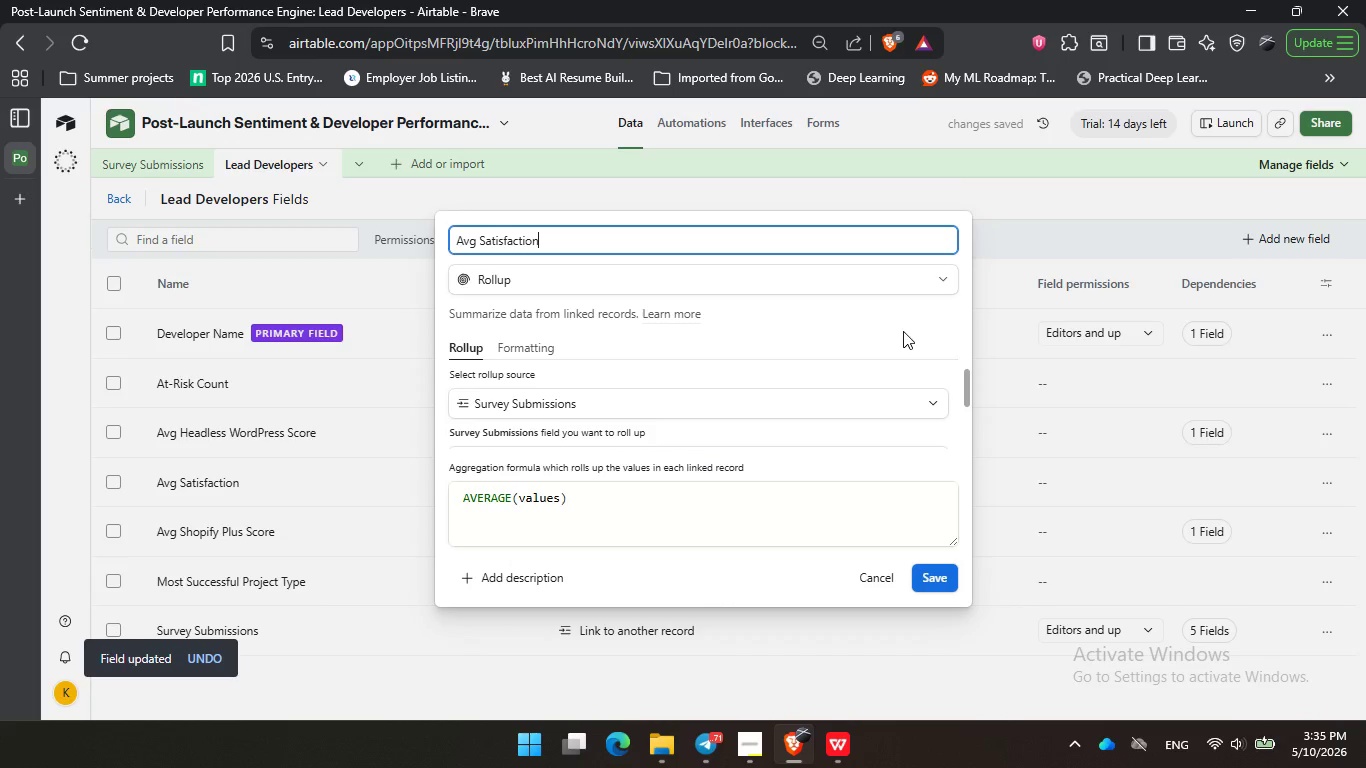 
triple_click([902, 331])
 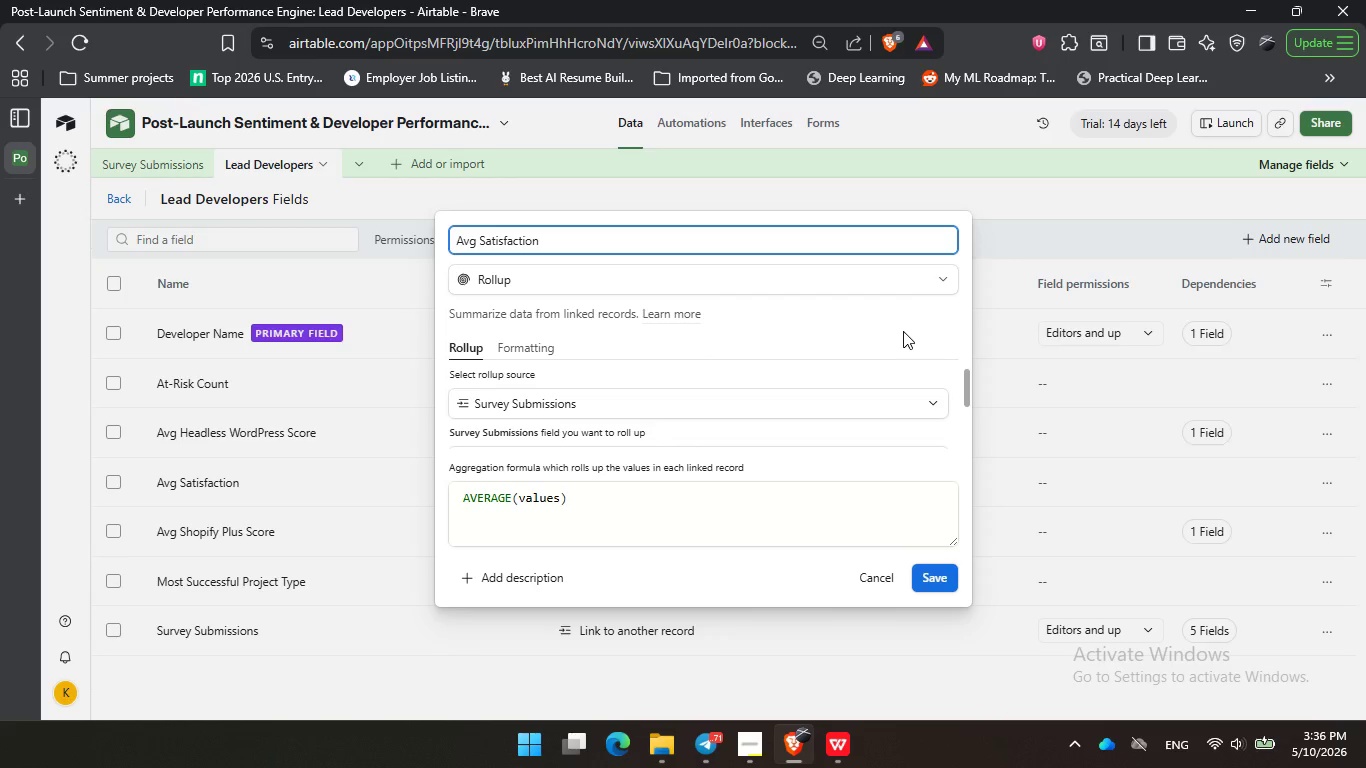 
wait(44.38)
 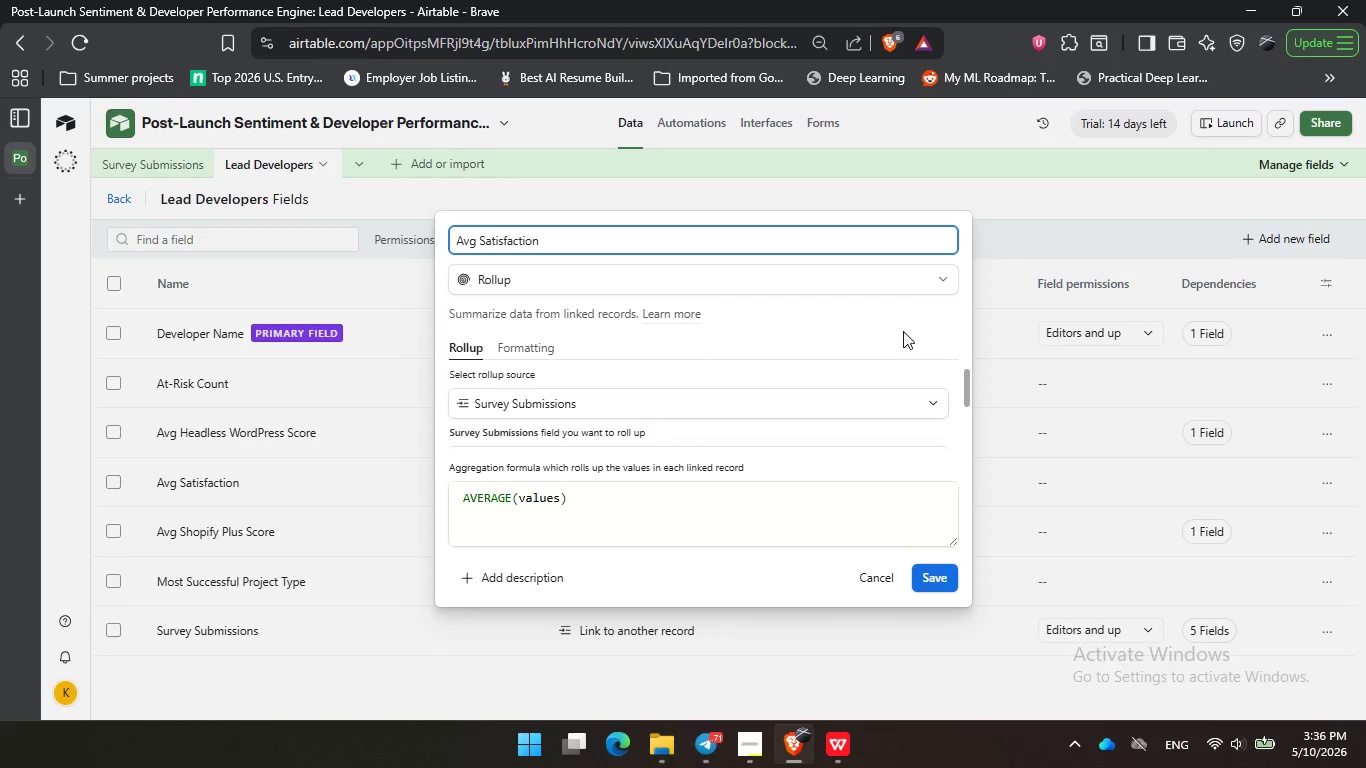 
left_click_drag(start_coordinate=[952, 541], to_coordinate=[909, 467])
 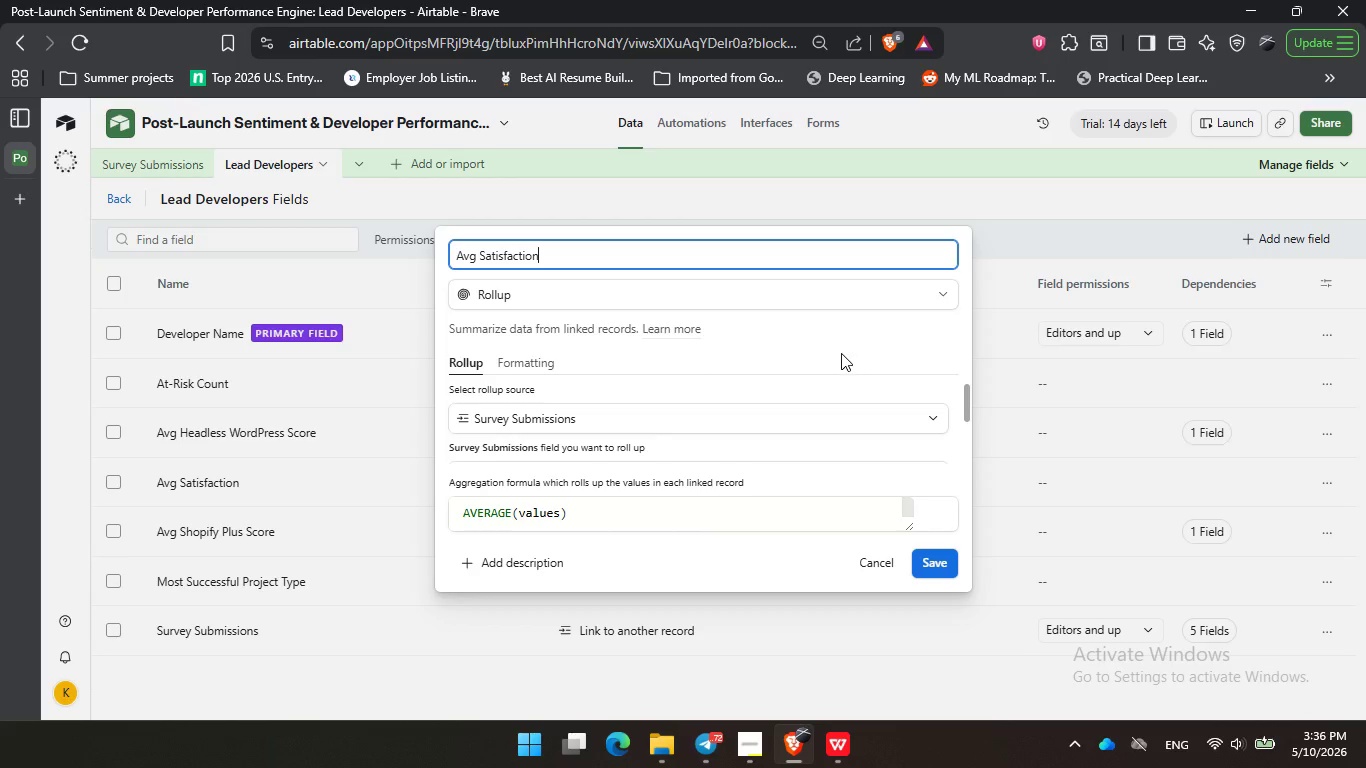 
left_click([847, 355])
 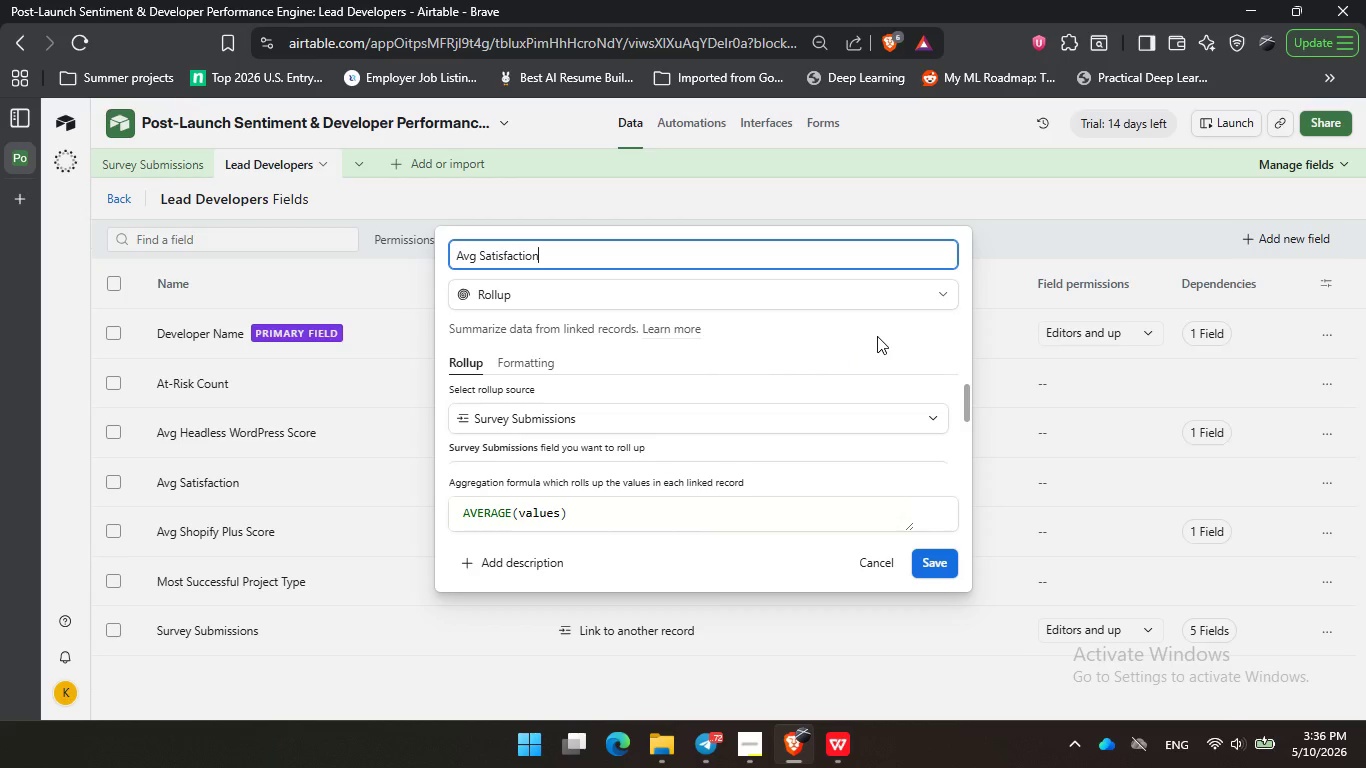 
left_click_drag(start_coordinate=[822, 338], to_coordinate=[829, 338])
 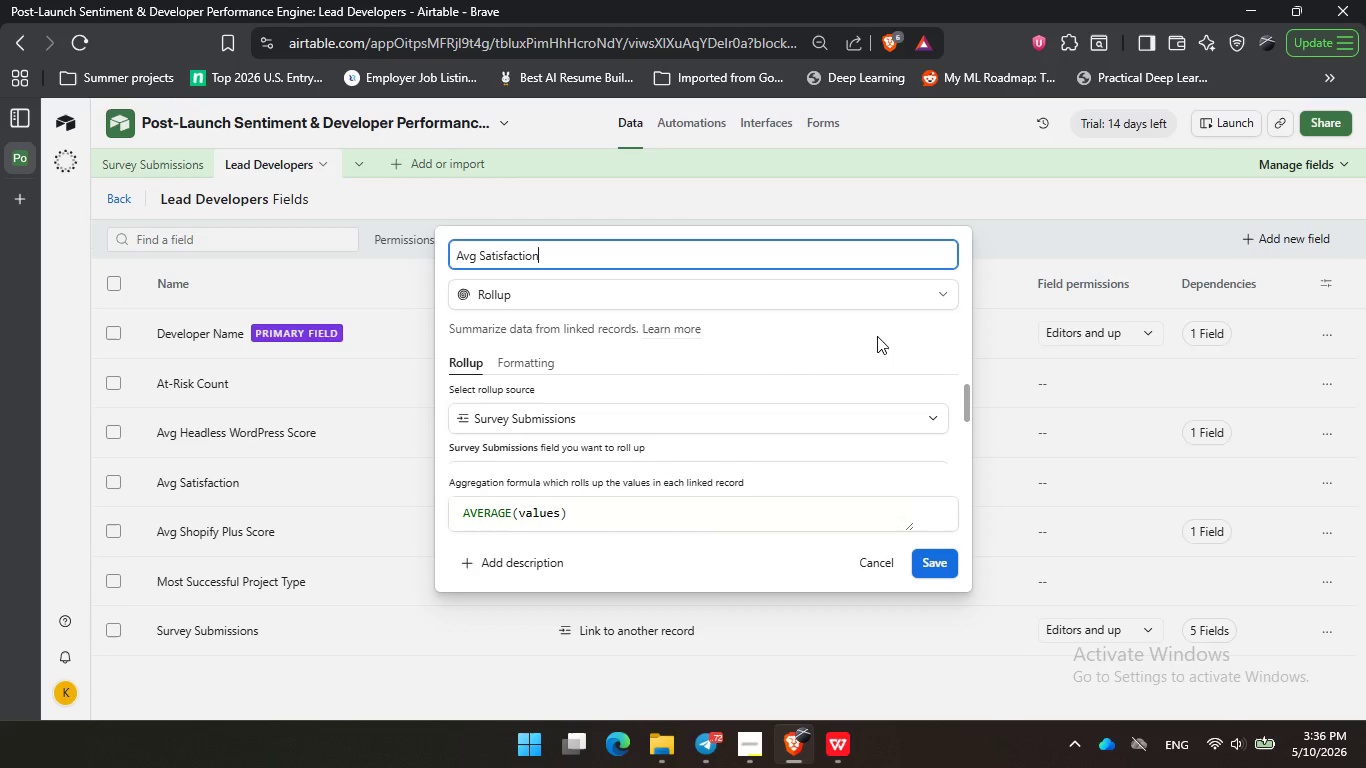 
triple_click([877, 336])
 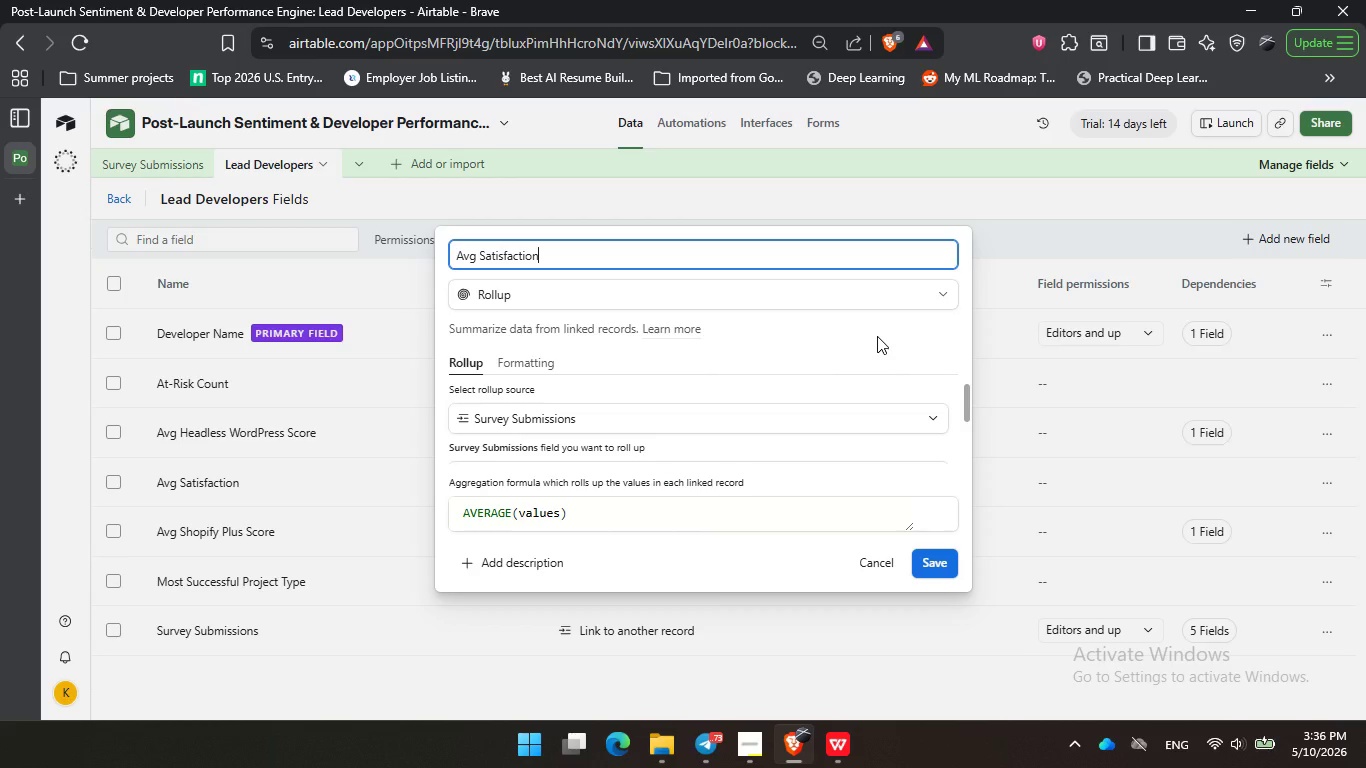 
wait(19.7)
 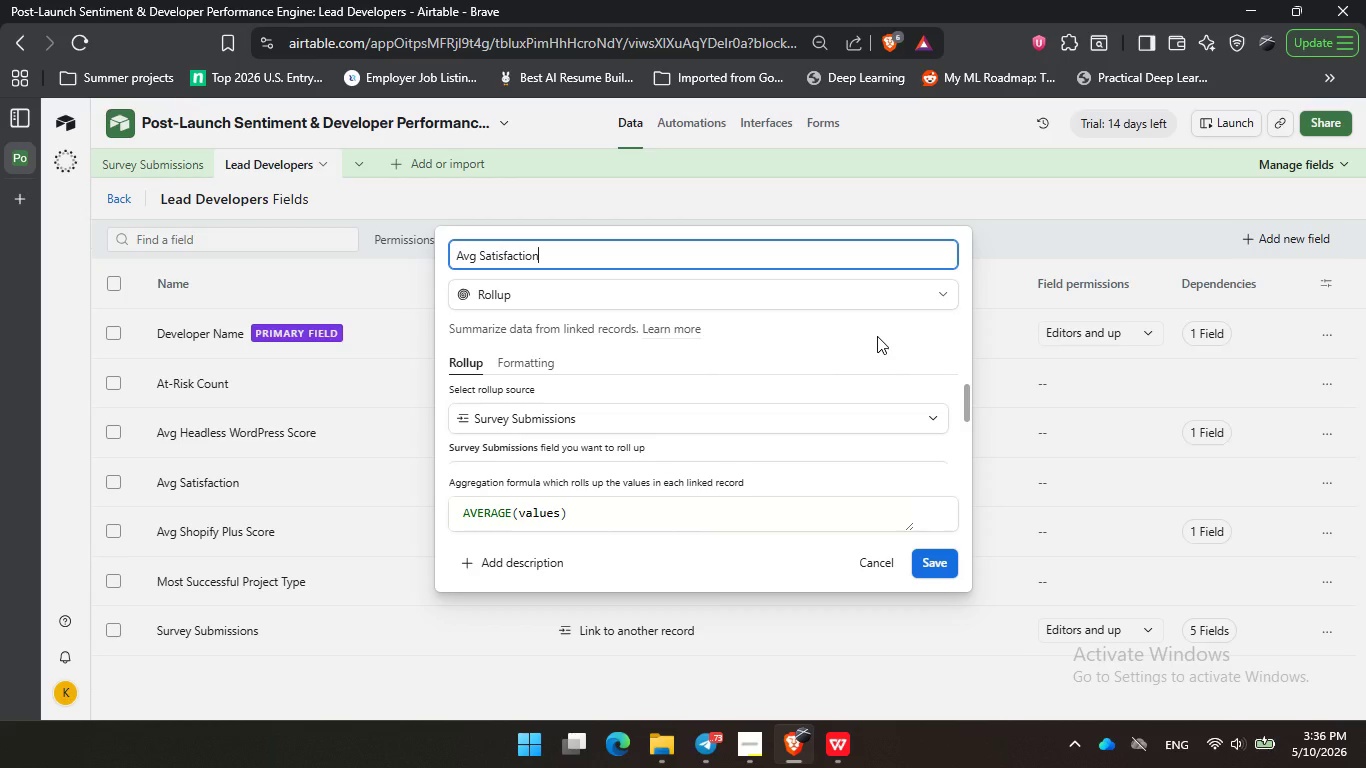 
left_click([877, 336])
 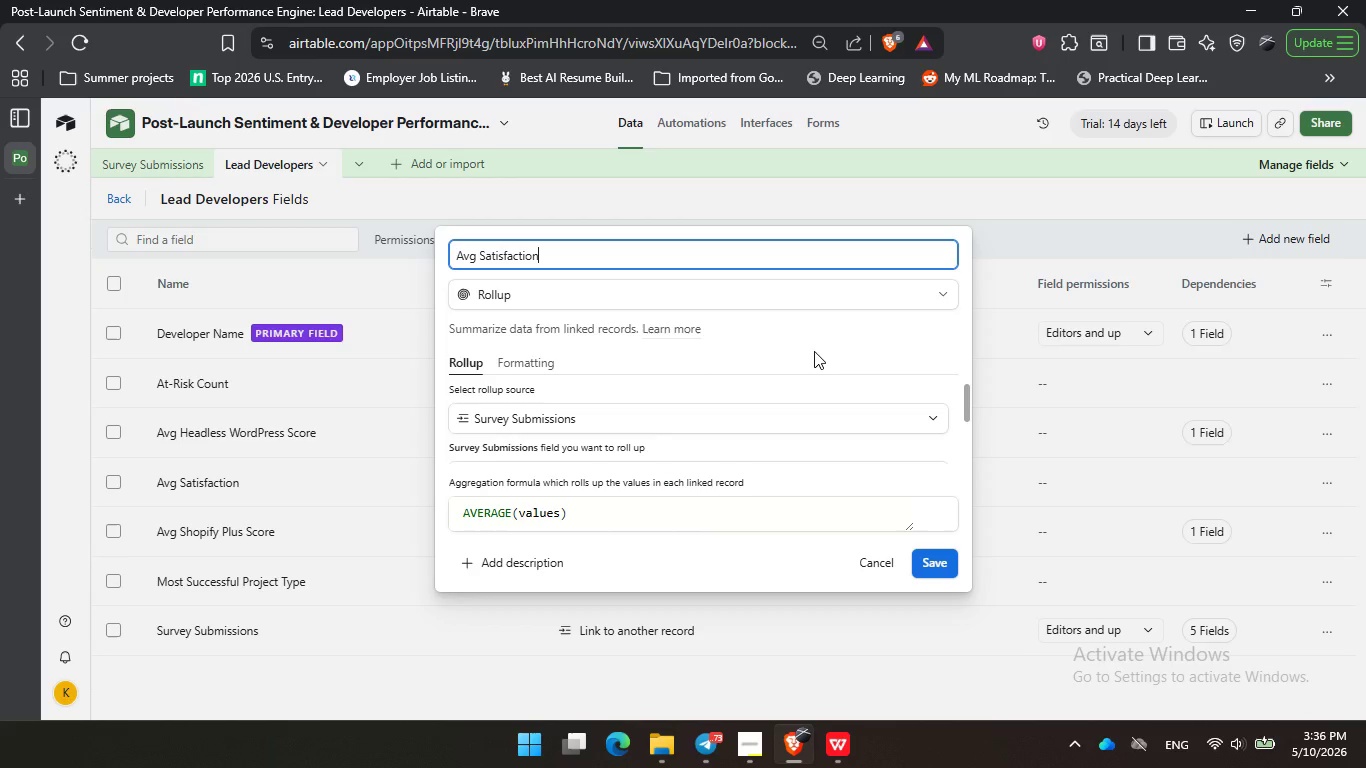 
double_click([786, 346])
 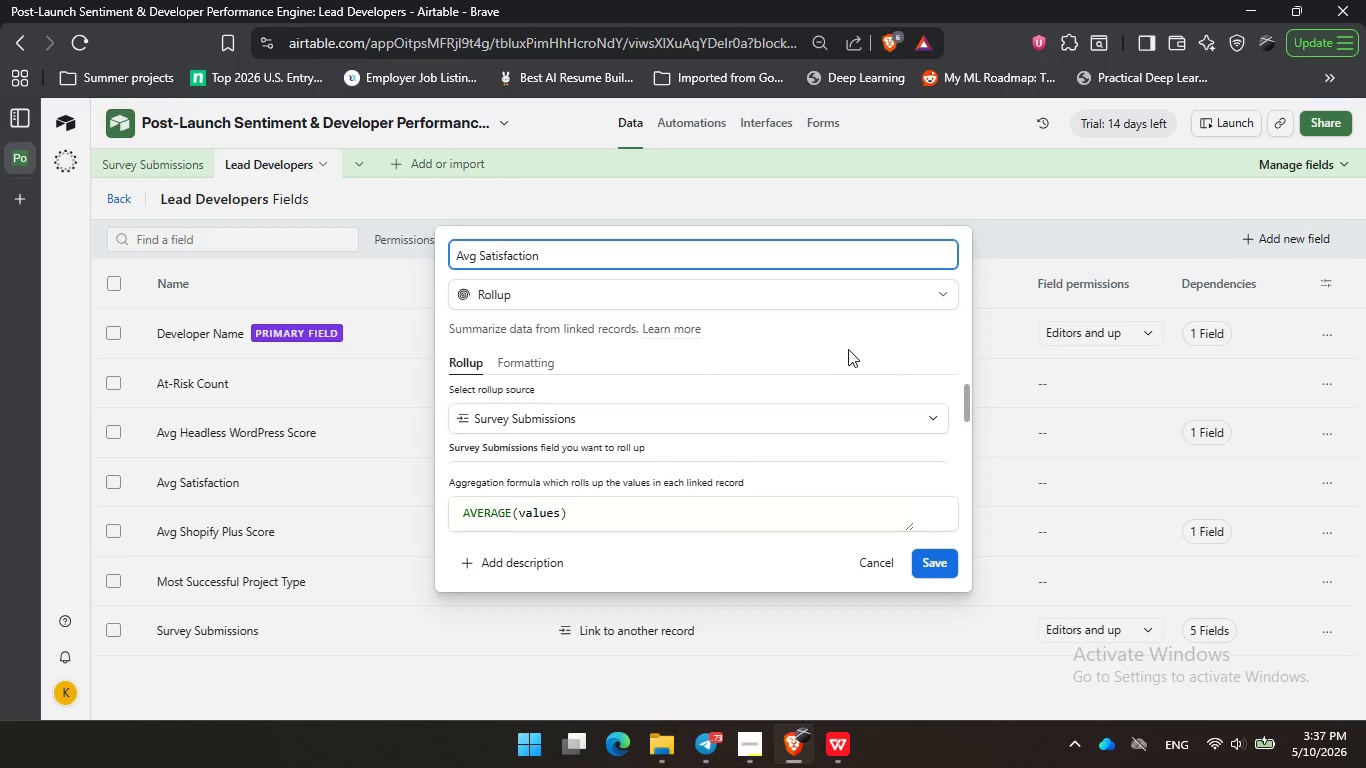 
wait(16.83)
 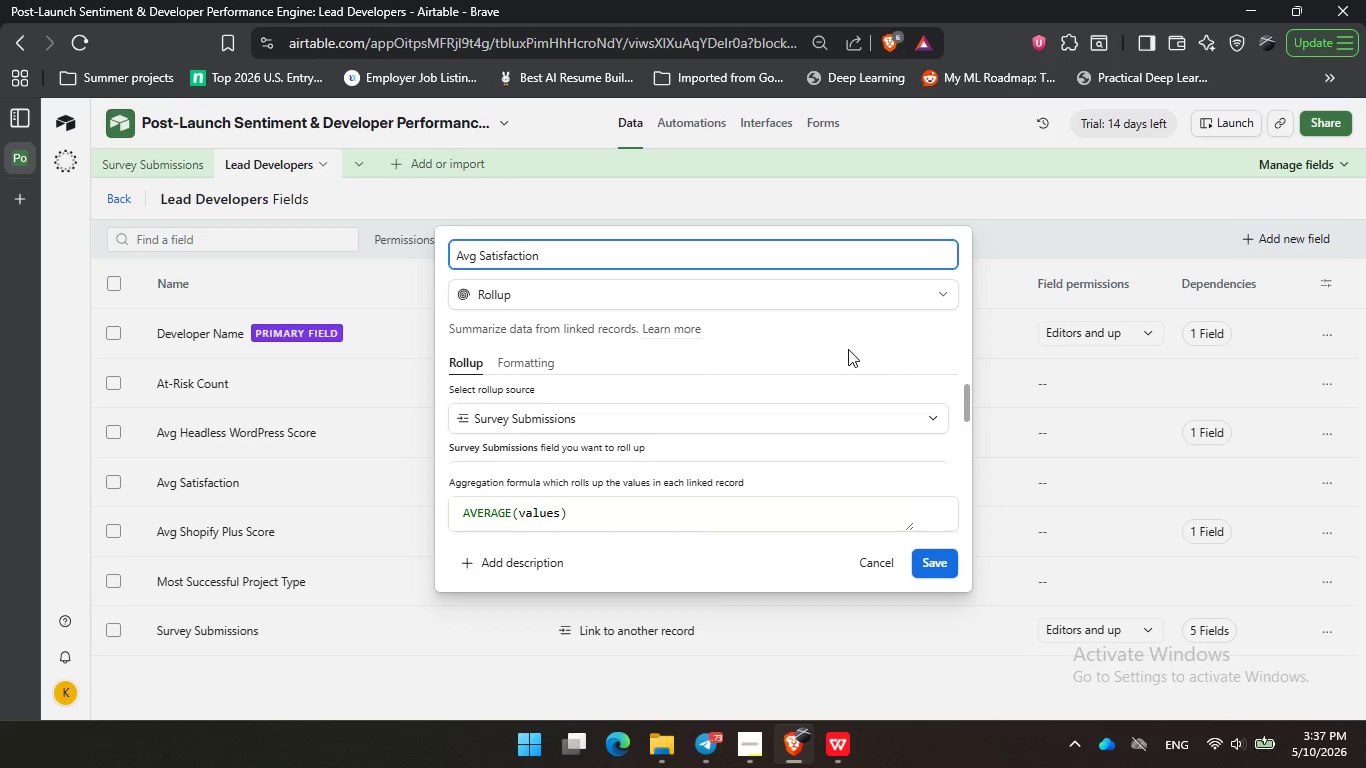 
double_click([820, 339])
 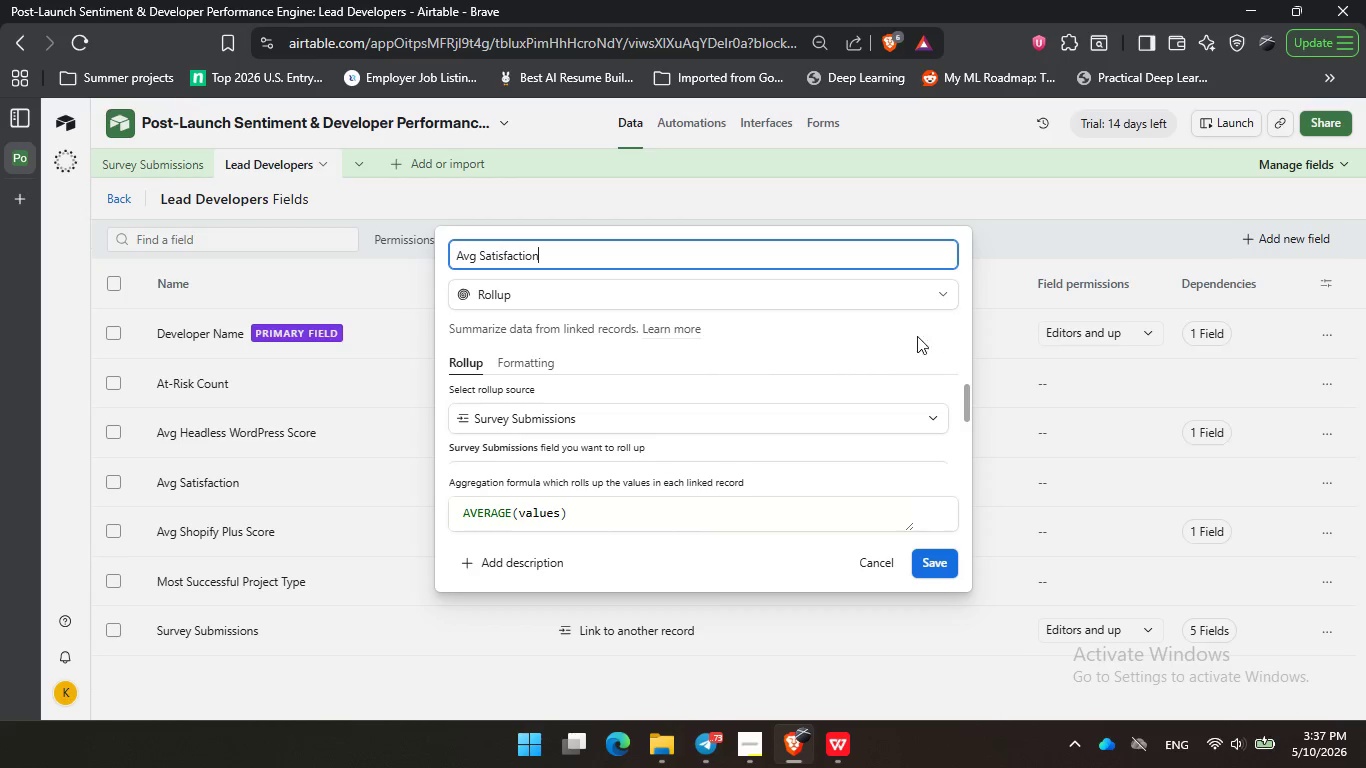 
triple_click([934, 336])
 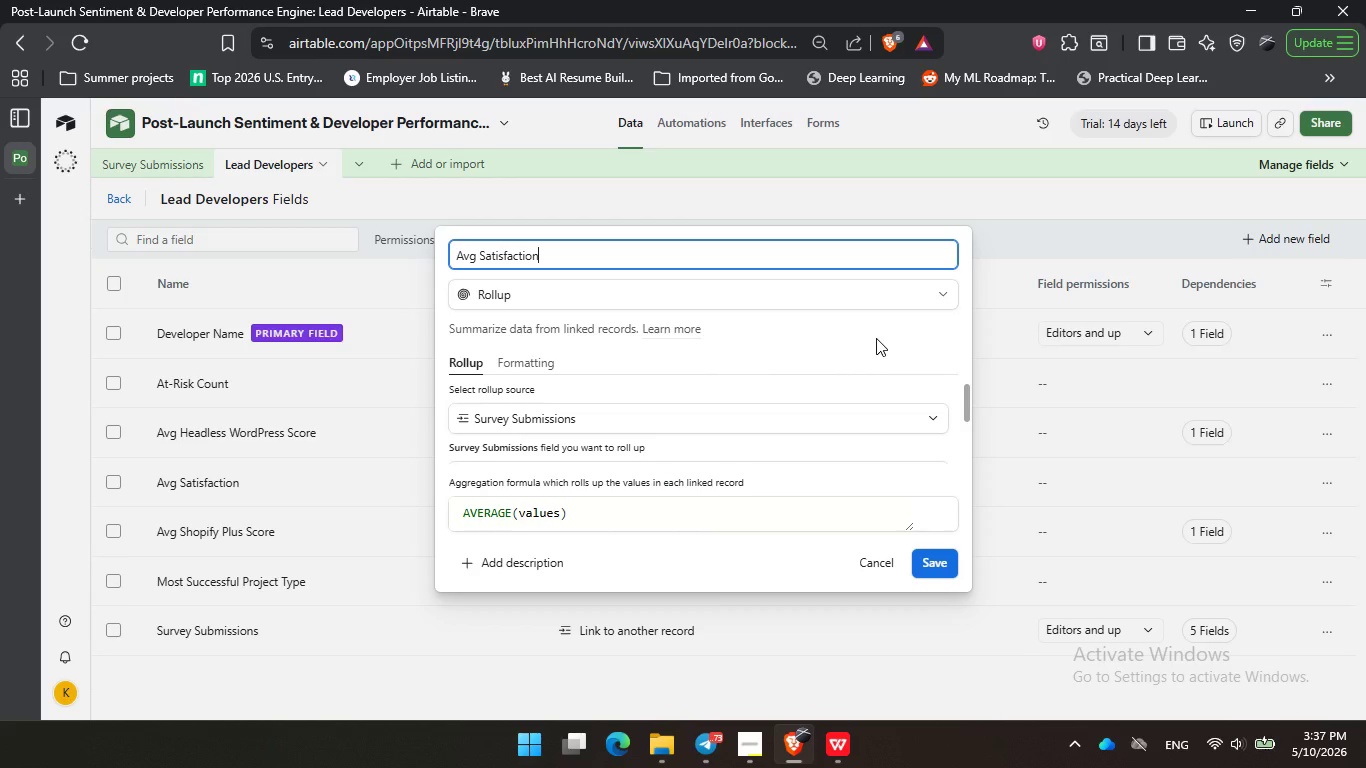 
triple_click([876, 338])
 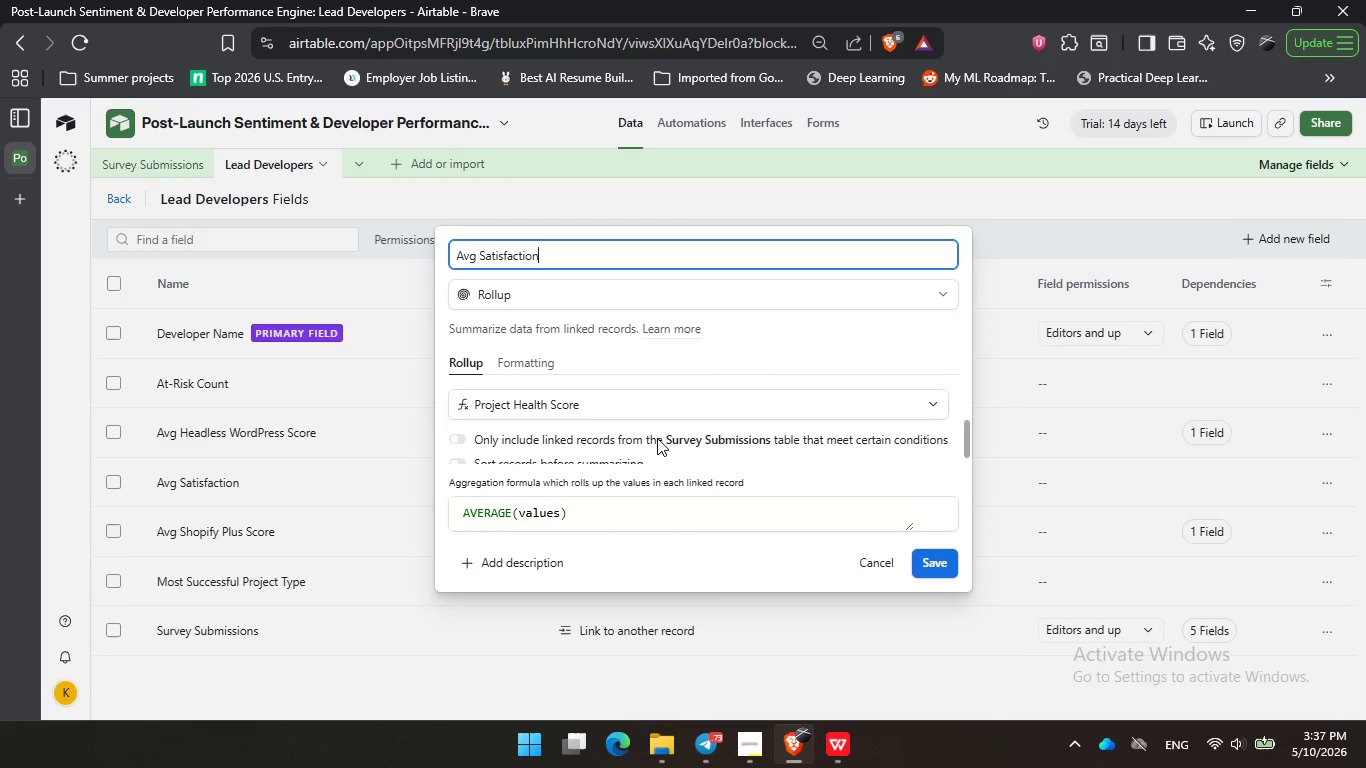 
scroll: coordinate [657, 438], scroll_direction: down, amount: 1.0
 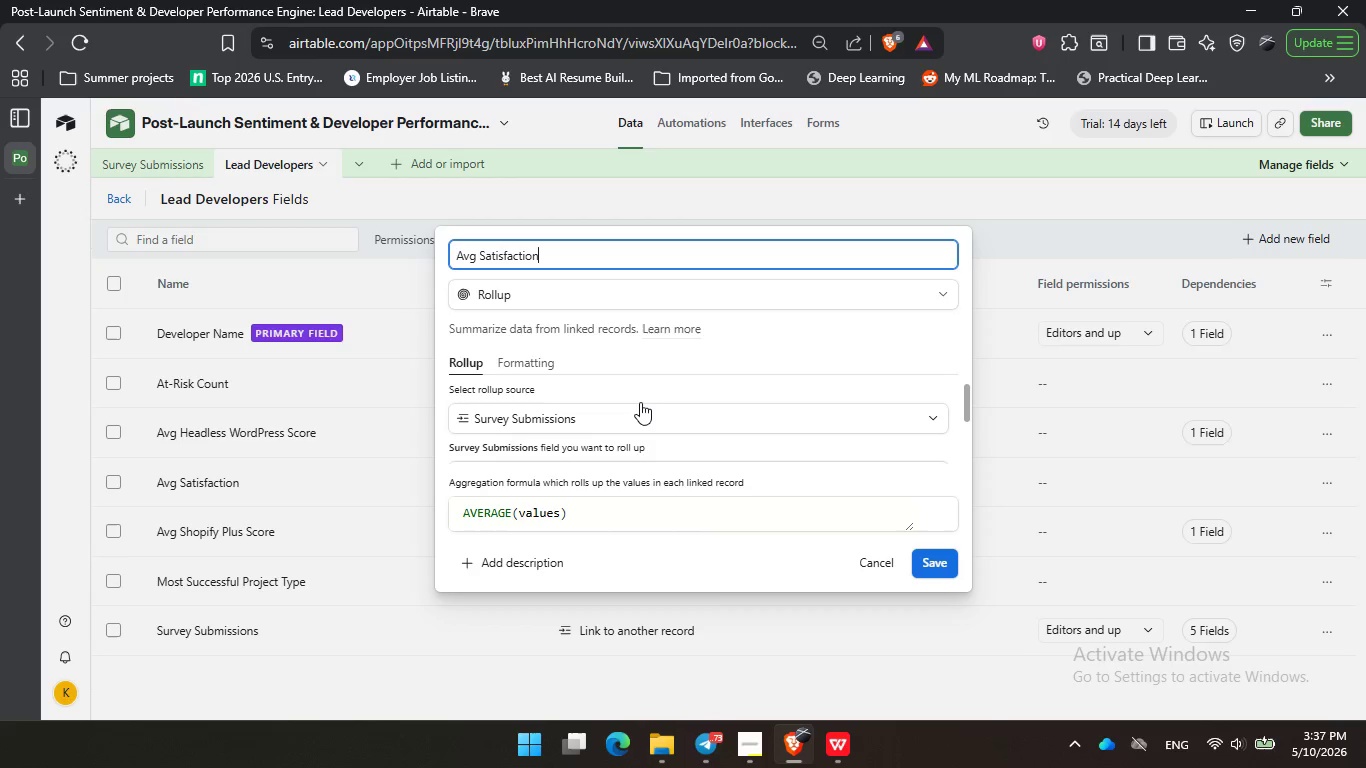 
scroll: coordinate [640, 402], scroll_direction: up, amount: 1.0
 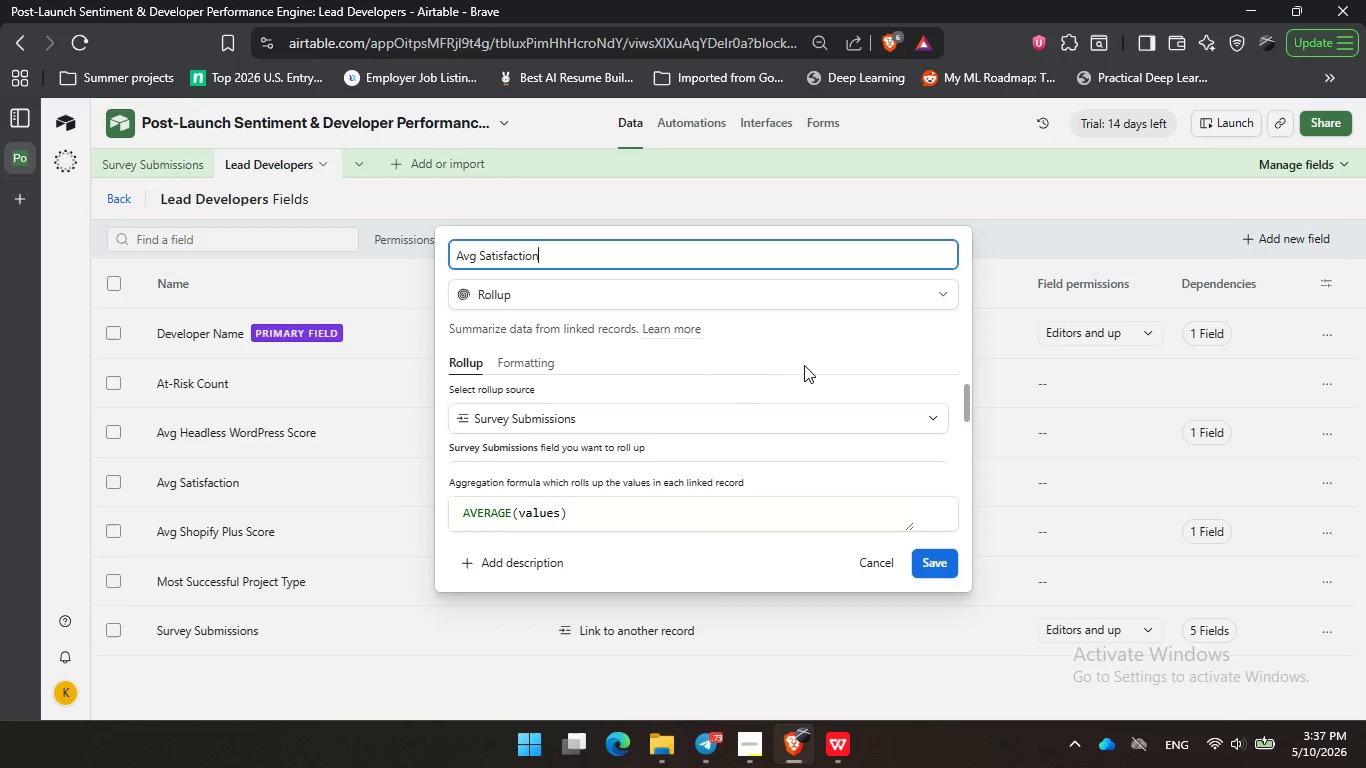 
left_click([804, 365])
 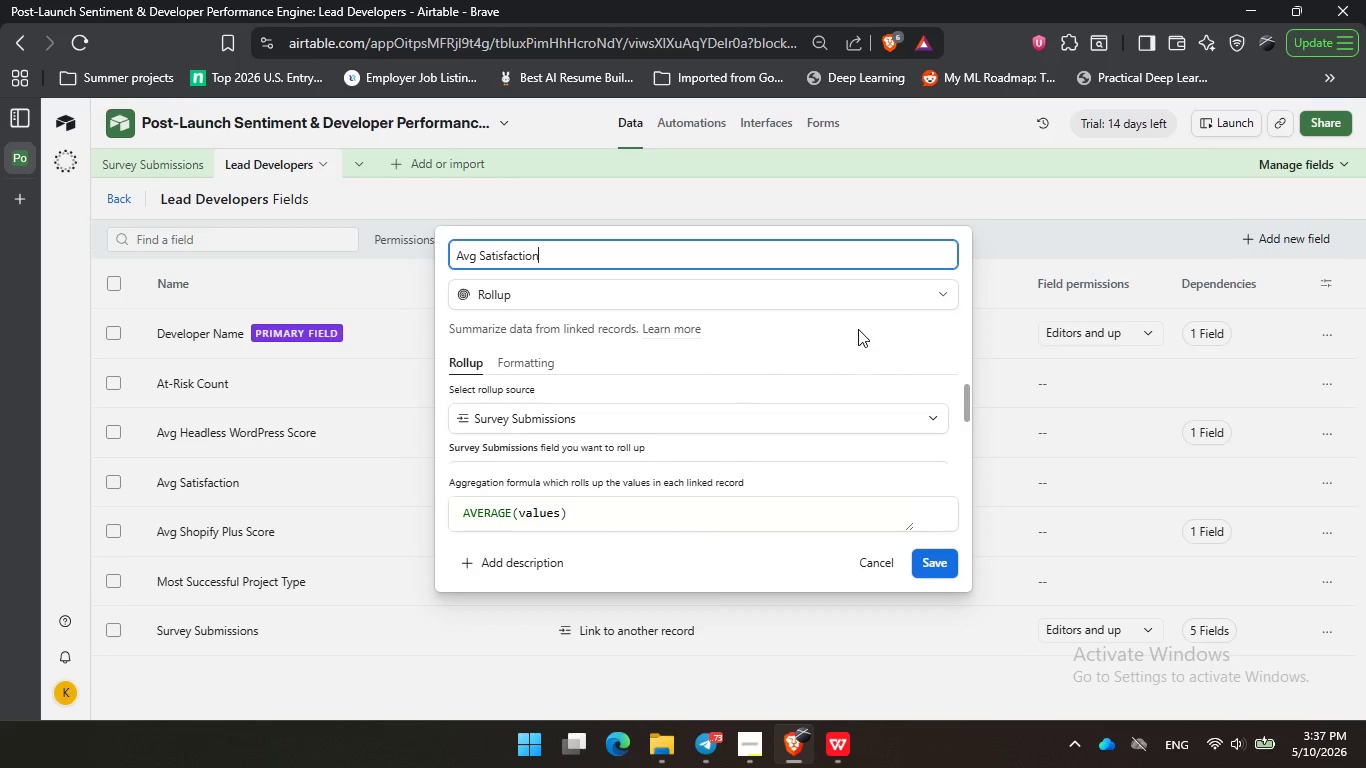 
left_click_drag(start_coordinate=[786, 338], to_coordinate=[815, 330])
 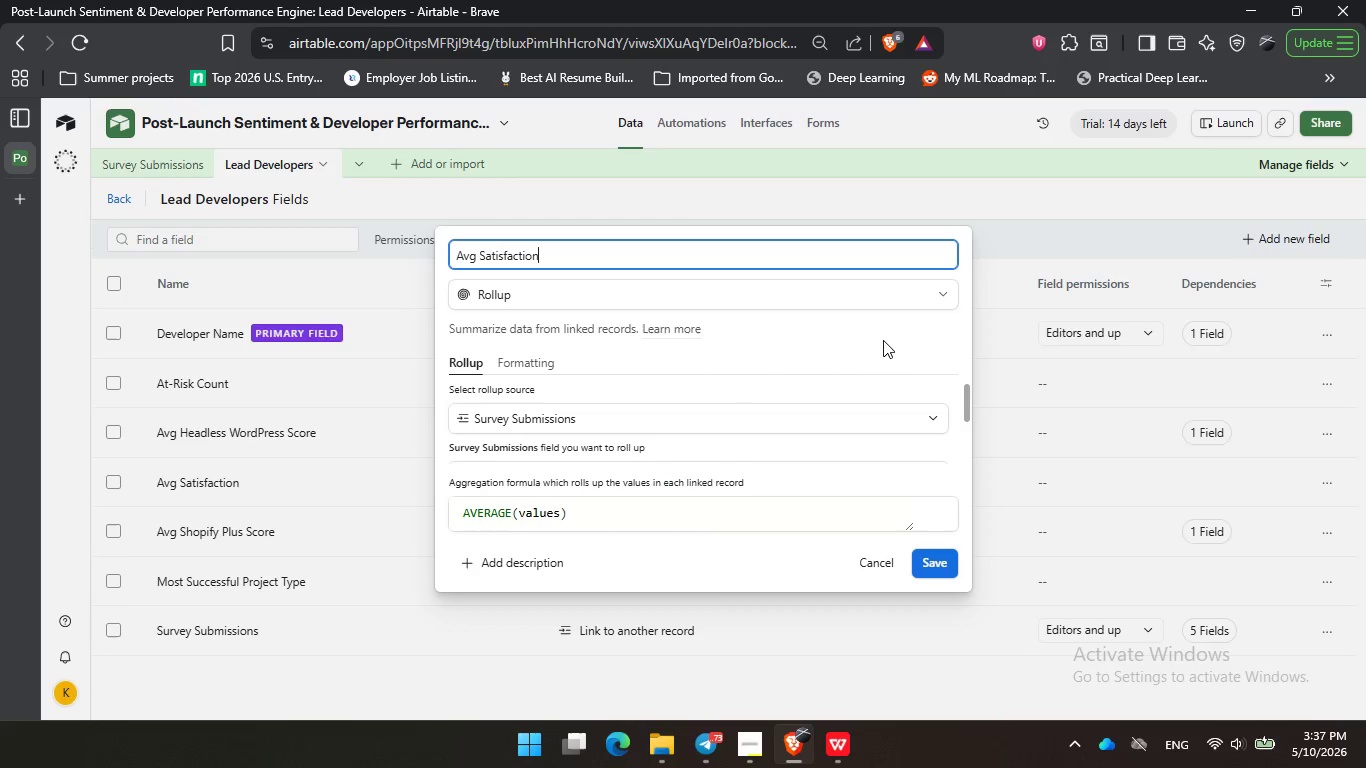 
triple_click([858, 329])
 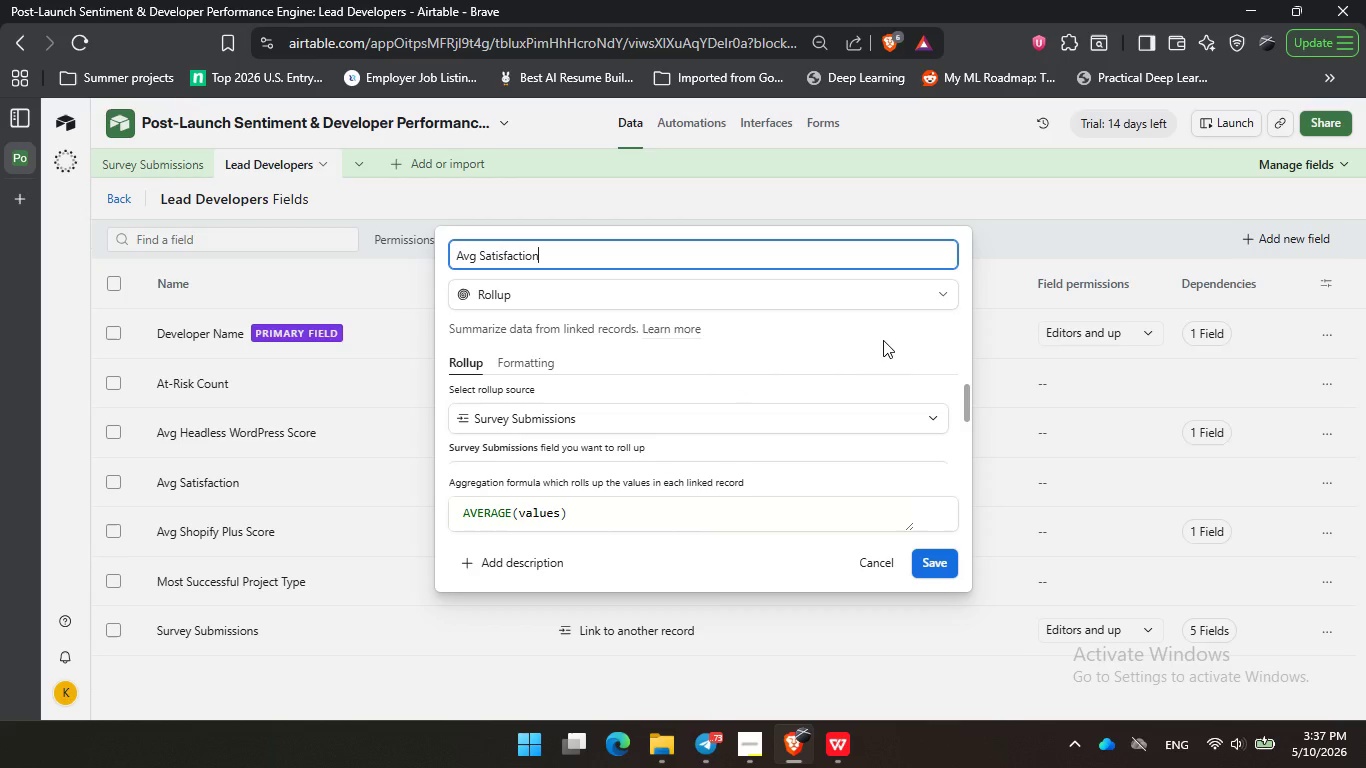 
triple_click([883, 340])
 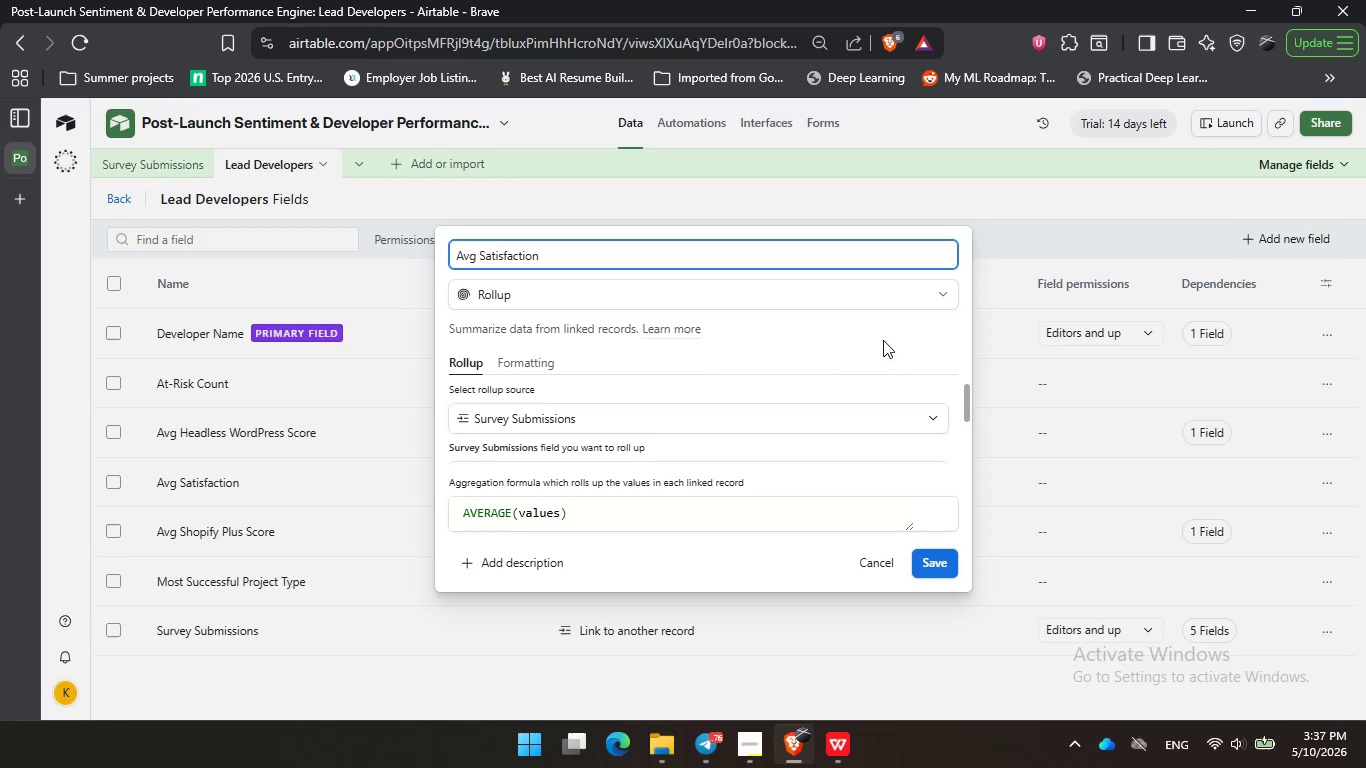 
wait(39.3)
 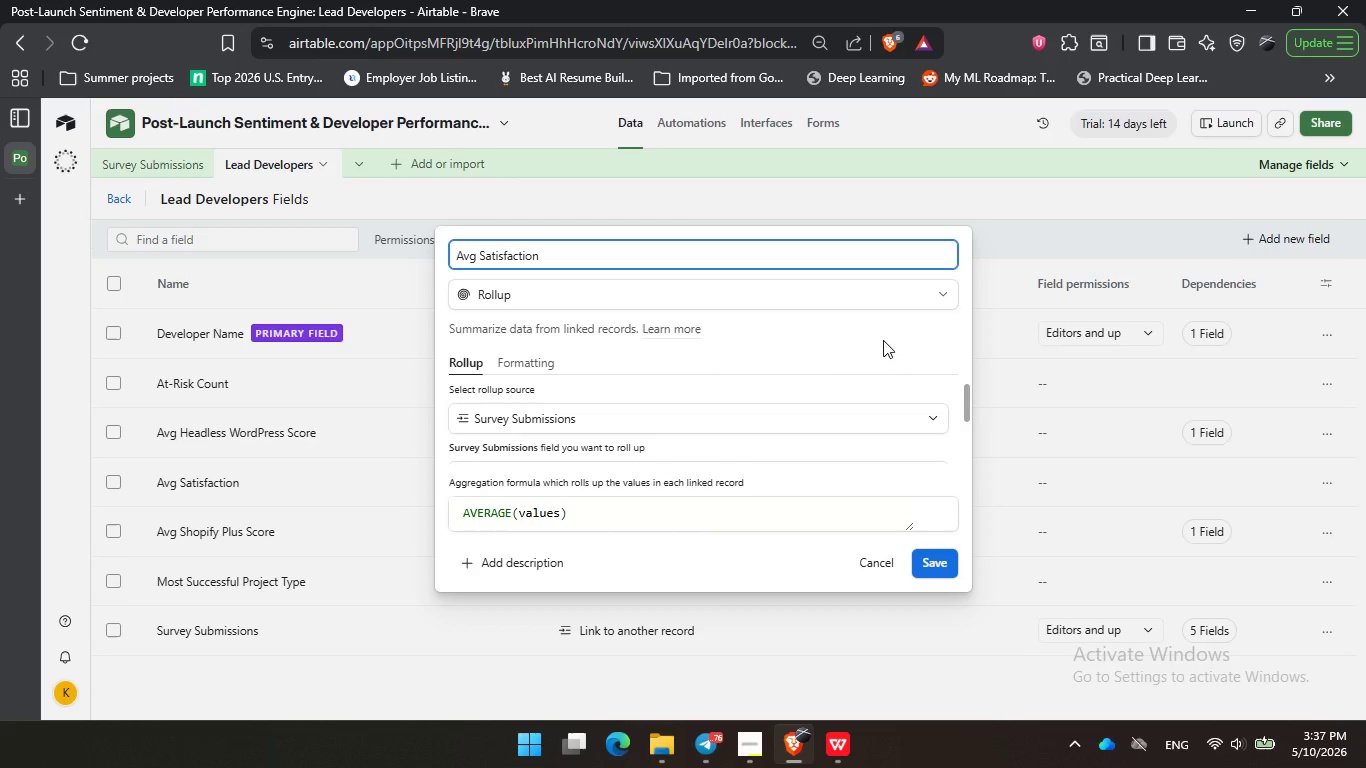 
left_click([883, 340])
 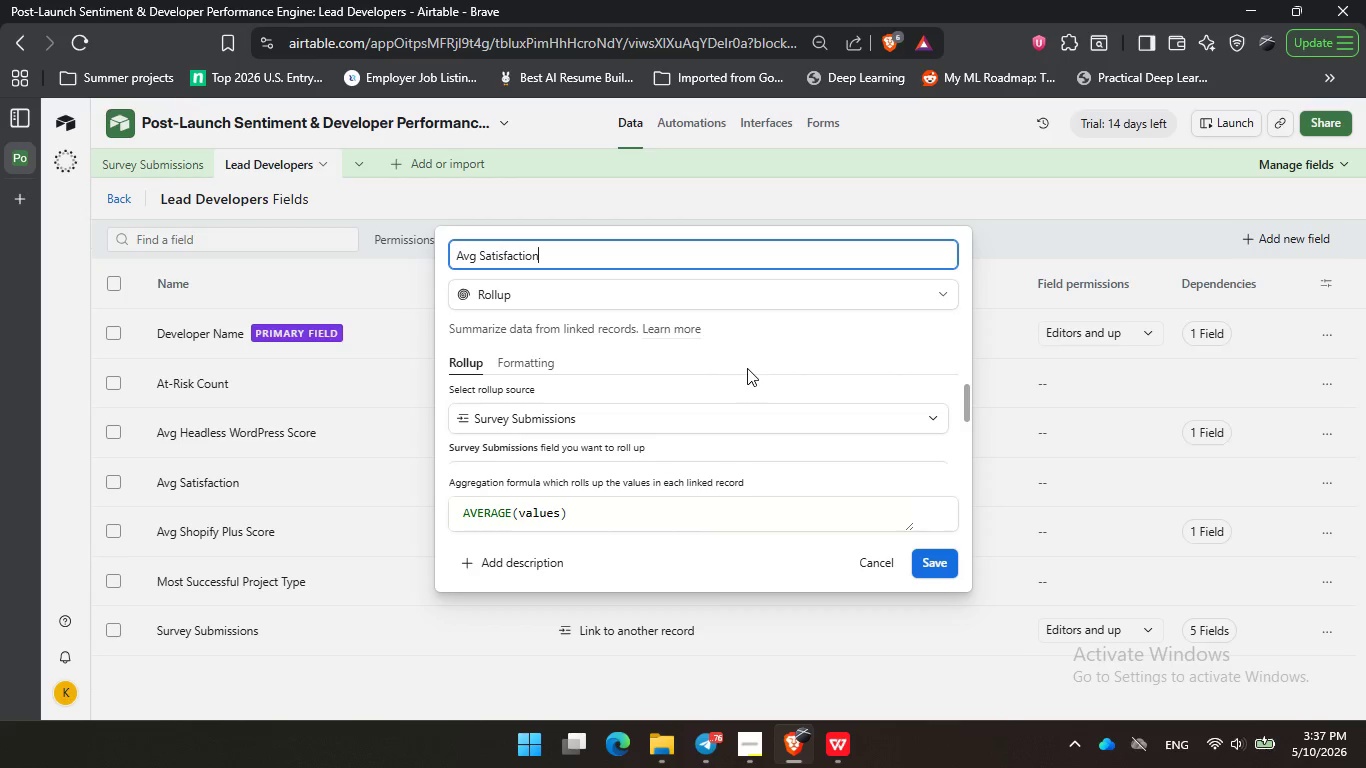 
left_click_drag(start_coordinate=[807, 350], to_coordinate=[802, 351])
 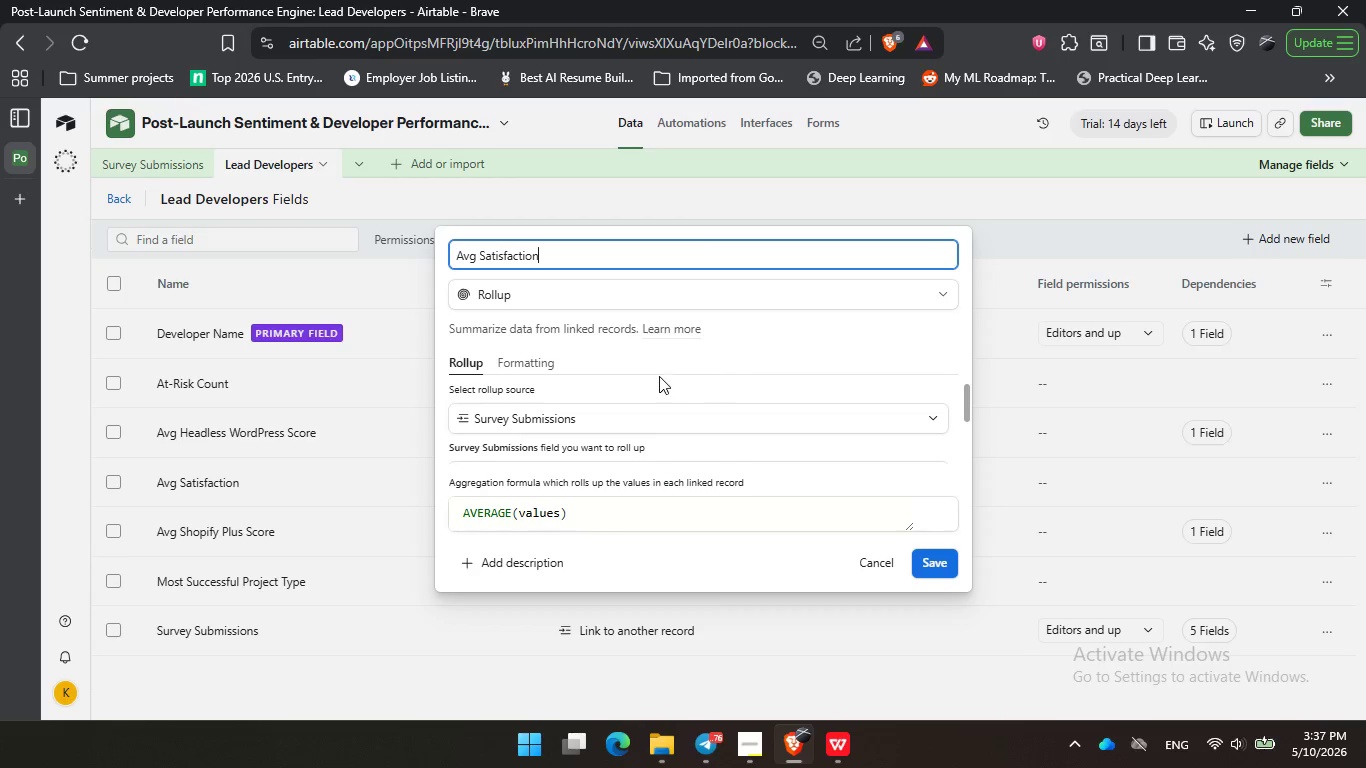 
triple_click([747, 368])
 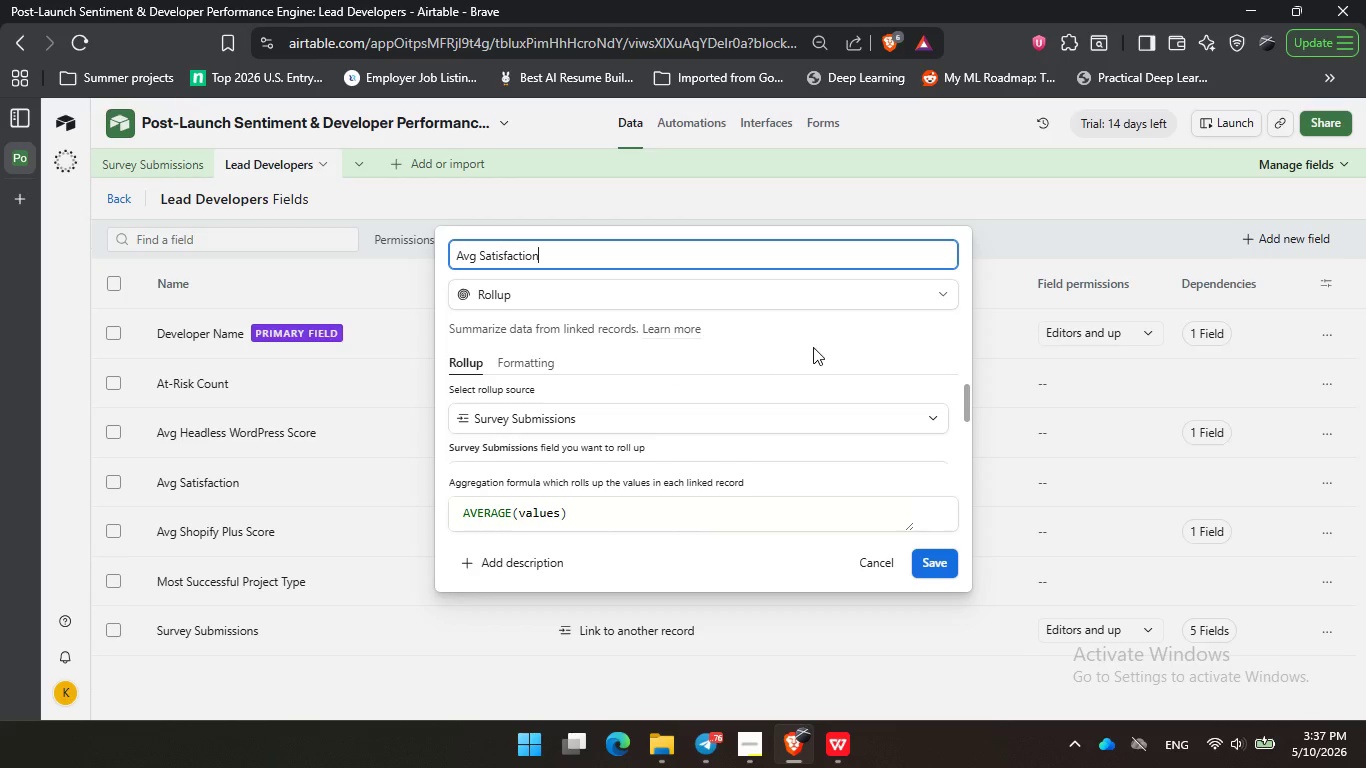 
left_click_drag(start_coordinate=[659, 376], to_coordinate=[671, 371])
 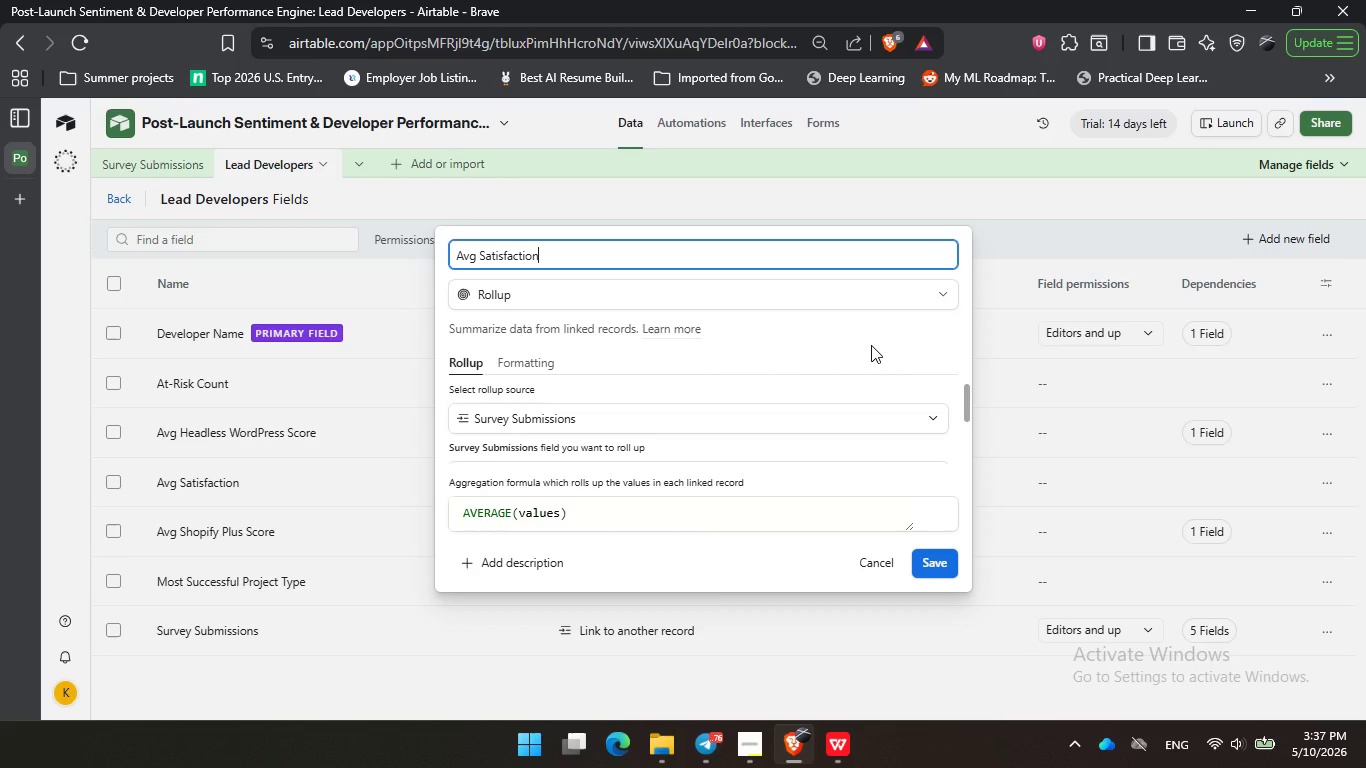 
triple_click([871, 345])
 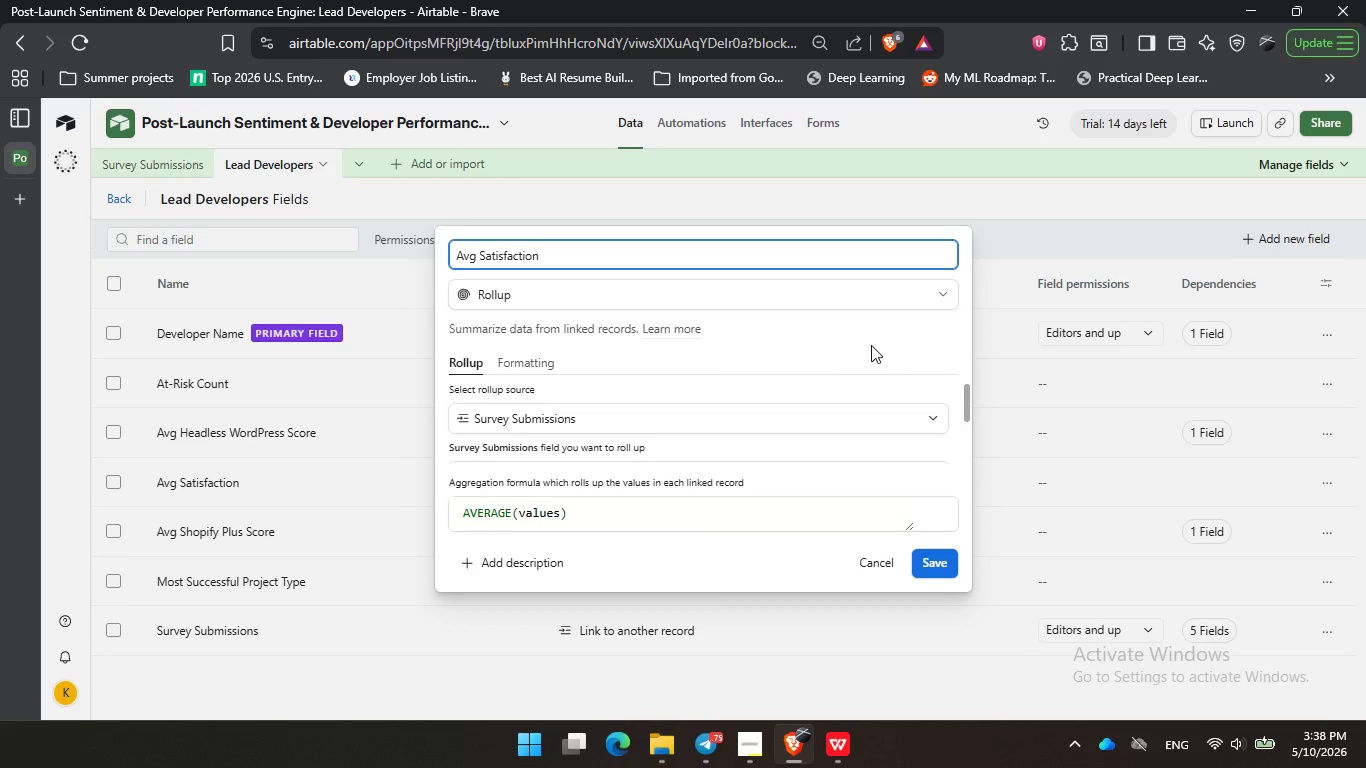 
wait(30.66)
 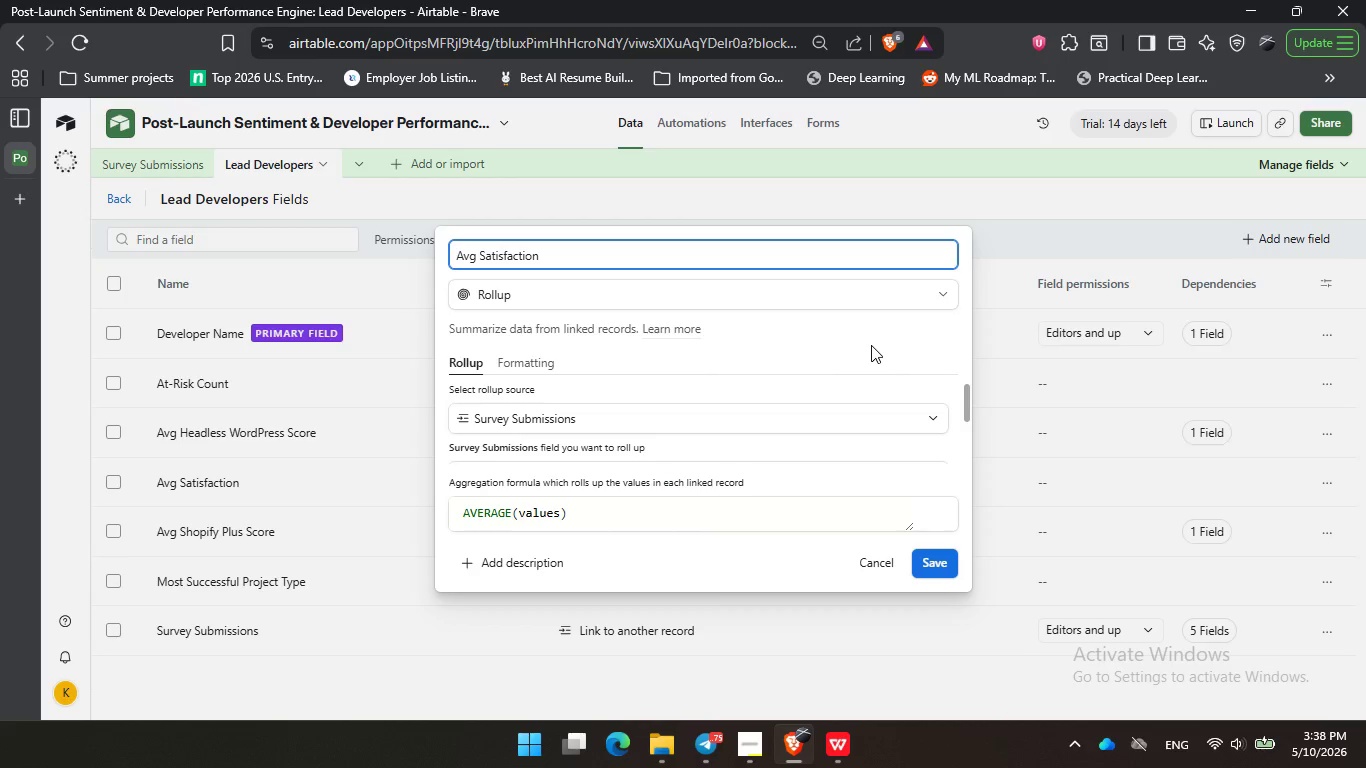 
double_click([760, 360])
 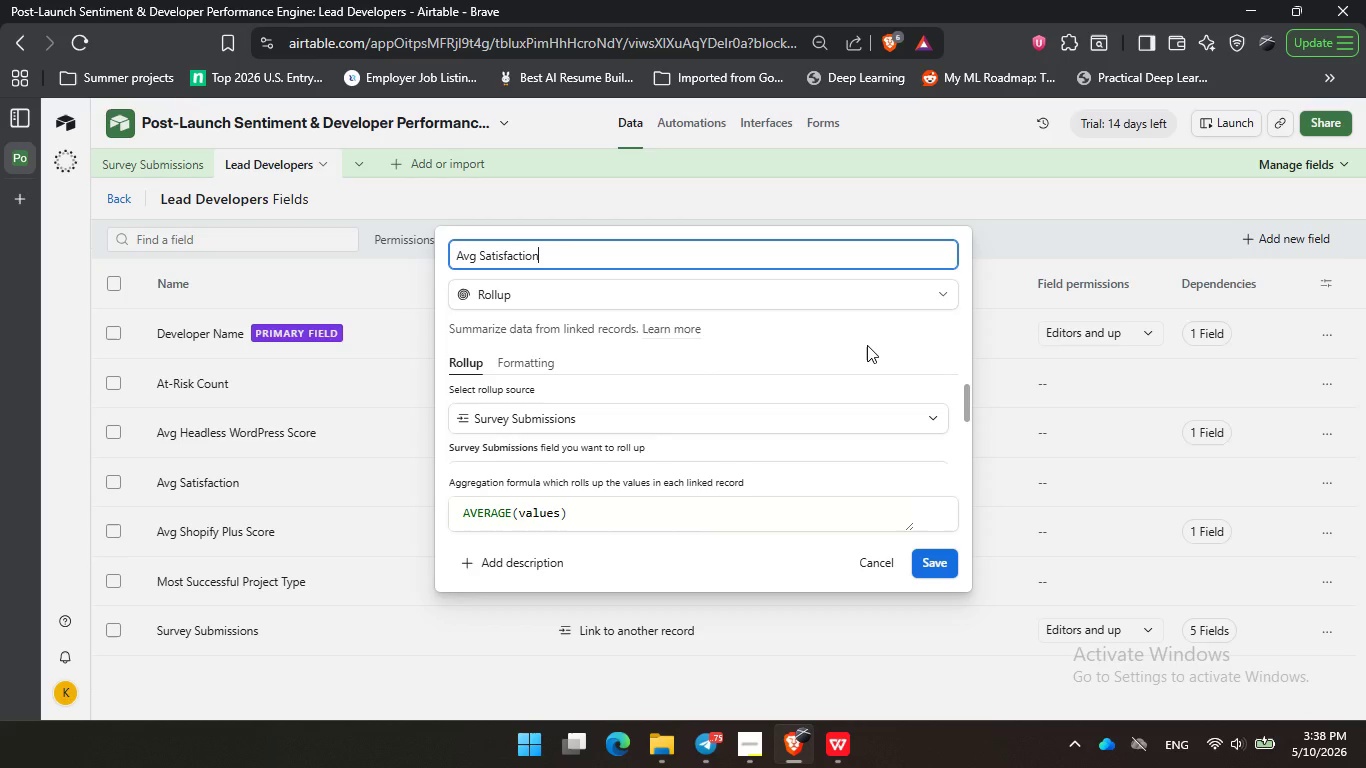 
triple_click([867, 345])
 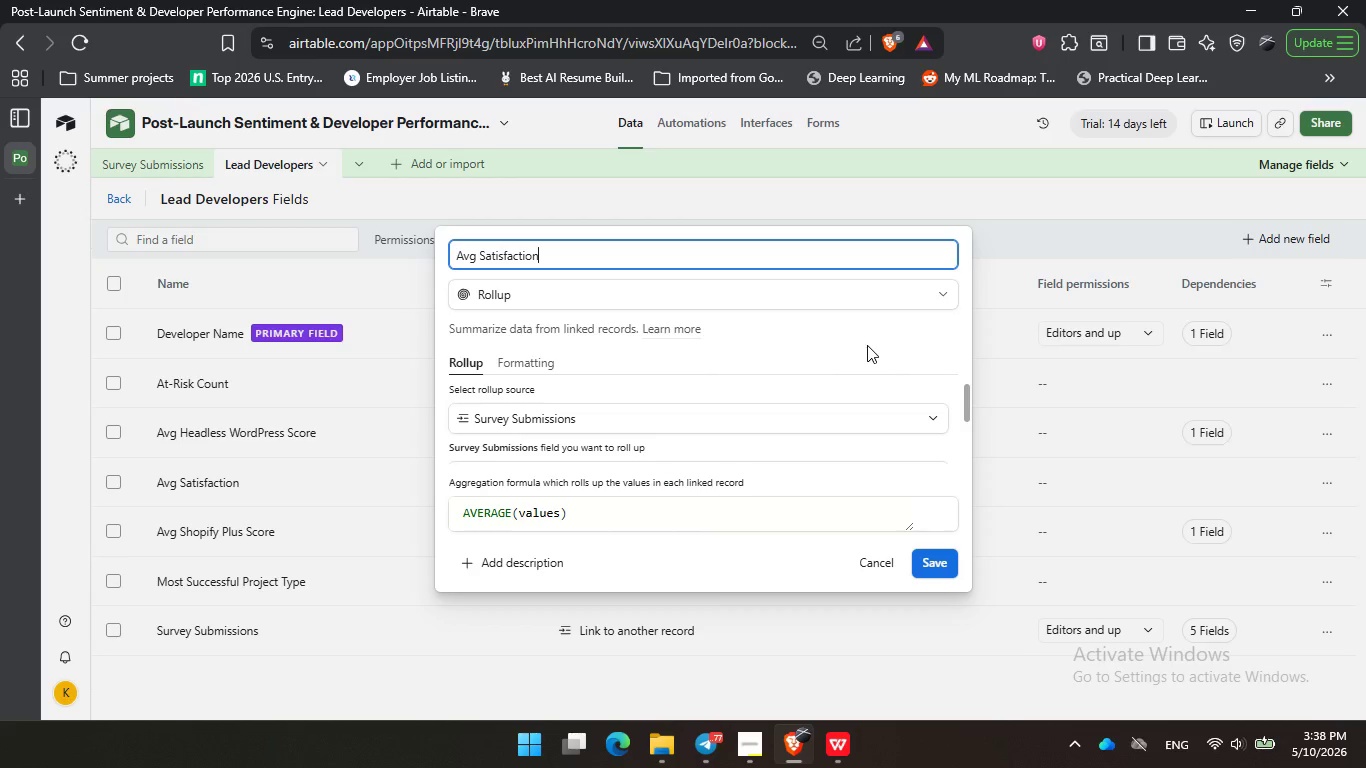 
wait(31.3)
 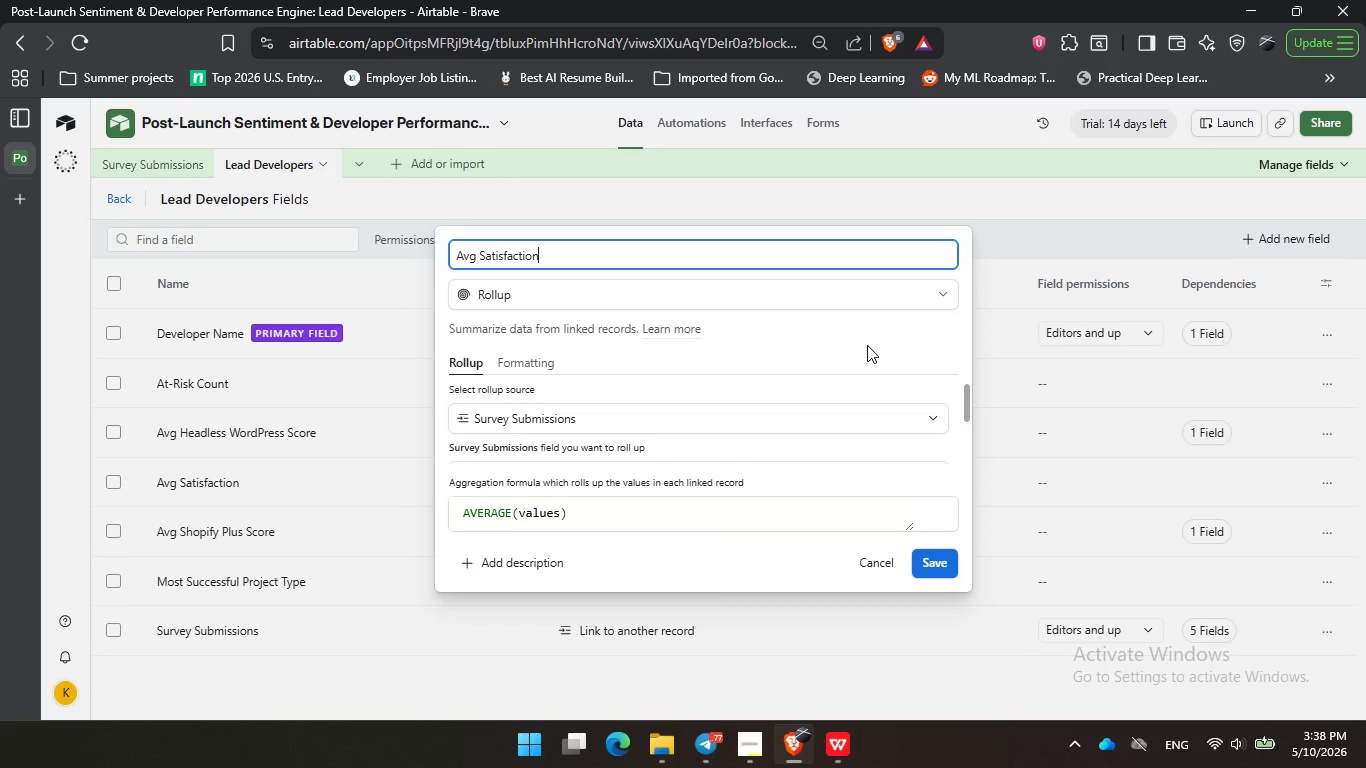 
left_click_drag(start_coordinate=[798, 354], to_coordinate=[759, 354])
 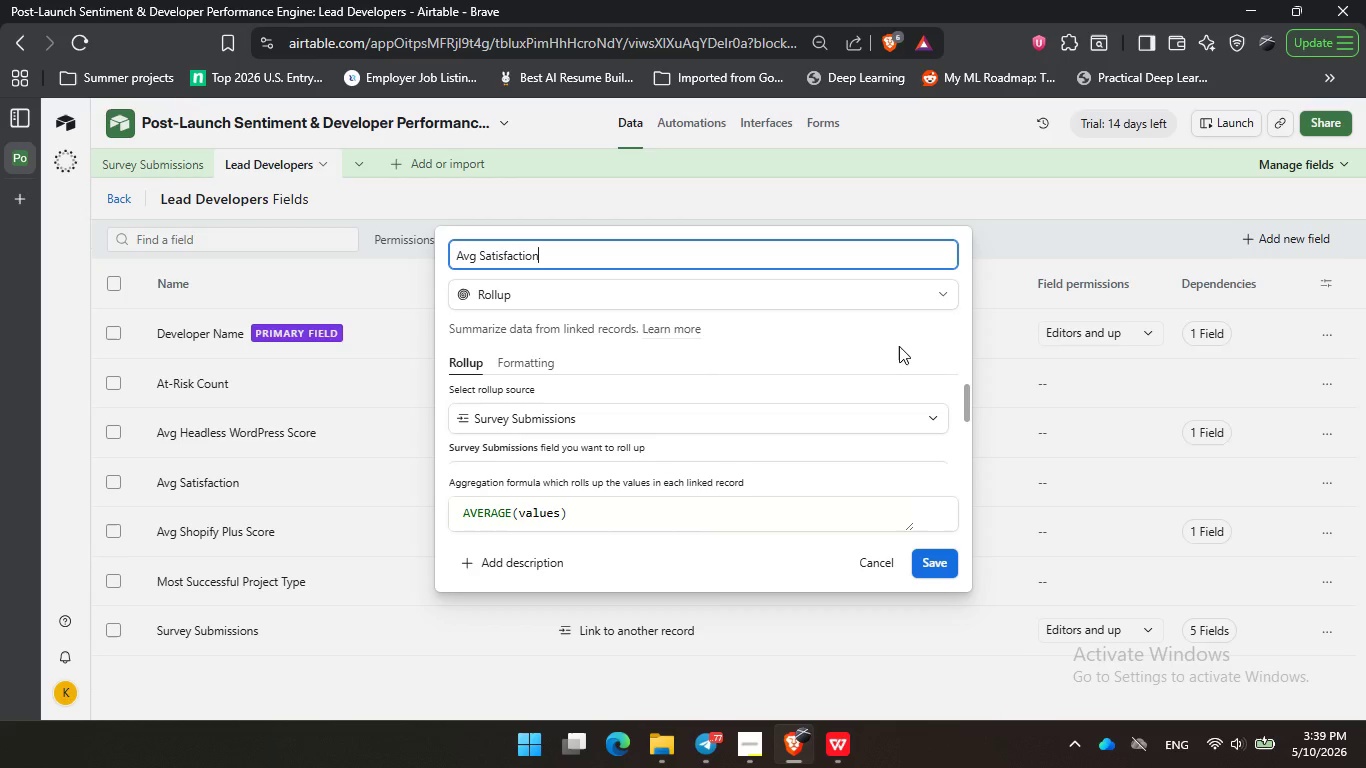 
wait(15.0)
 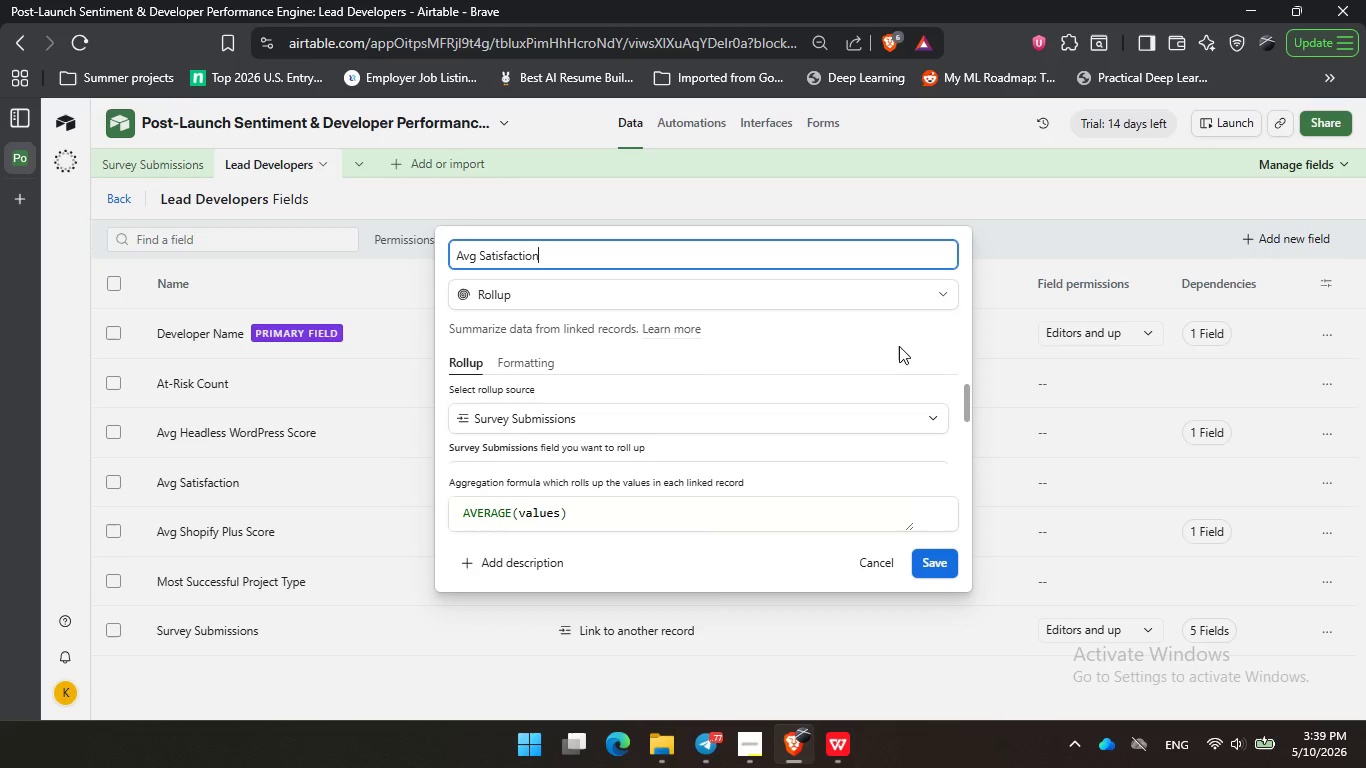 
left_click([899, 346])
 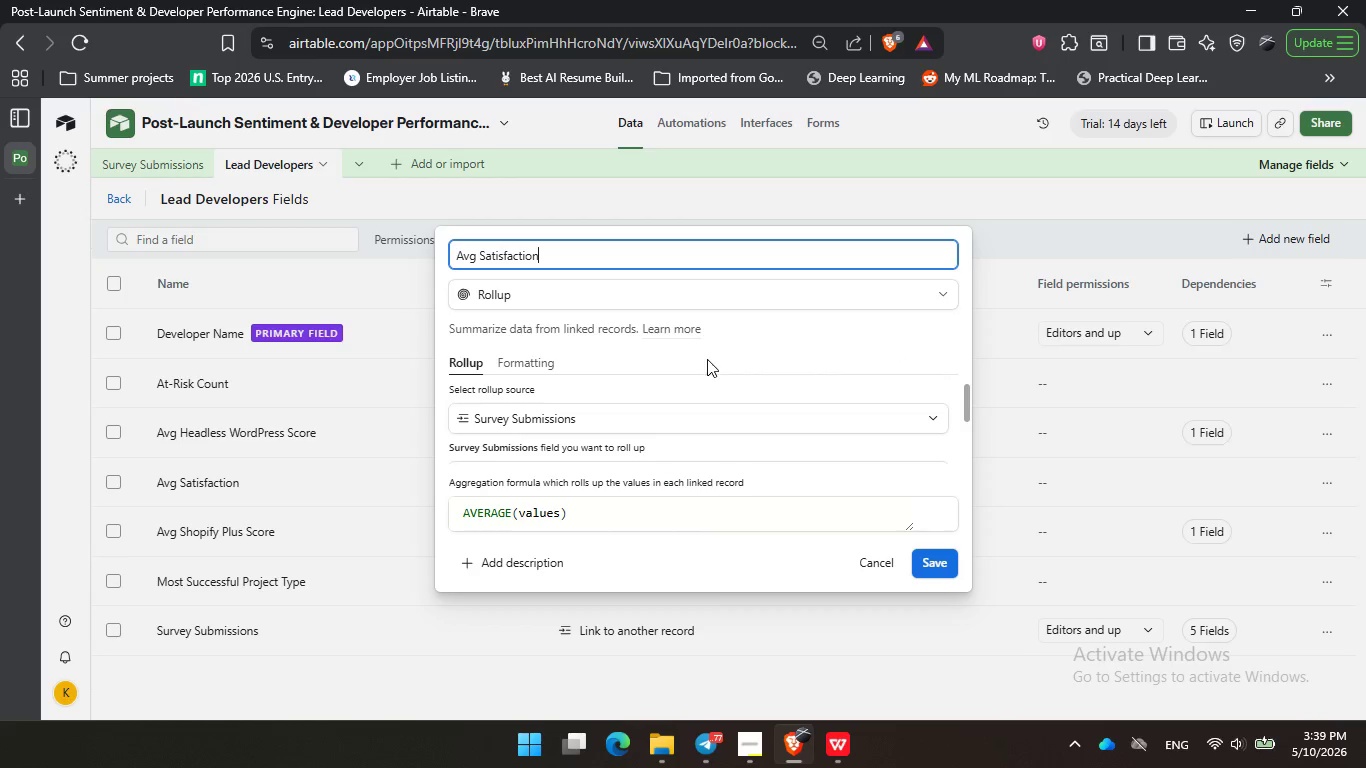 
double_click([707, 359])
 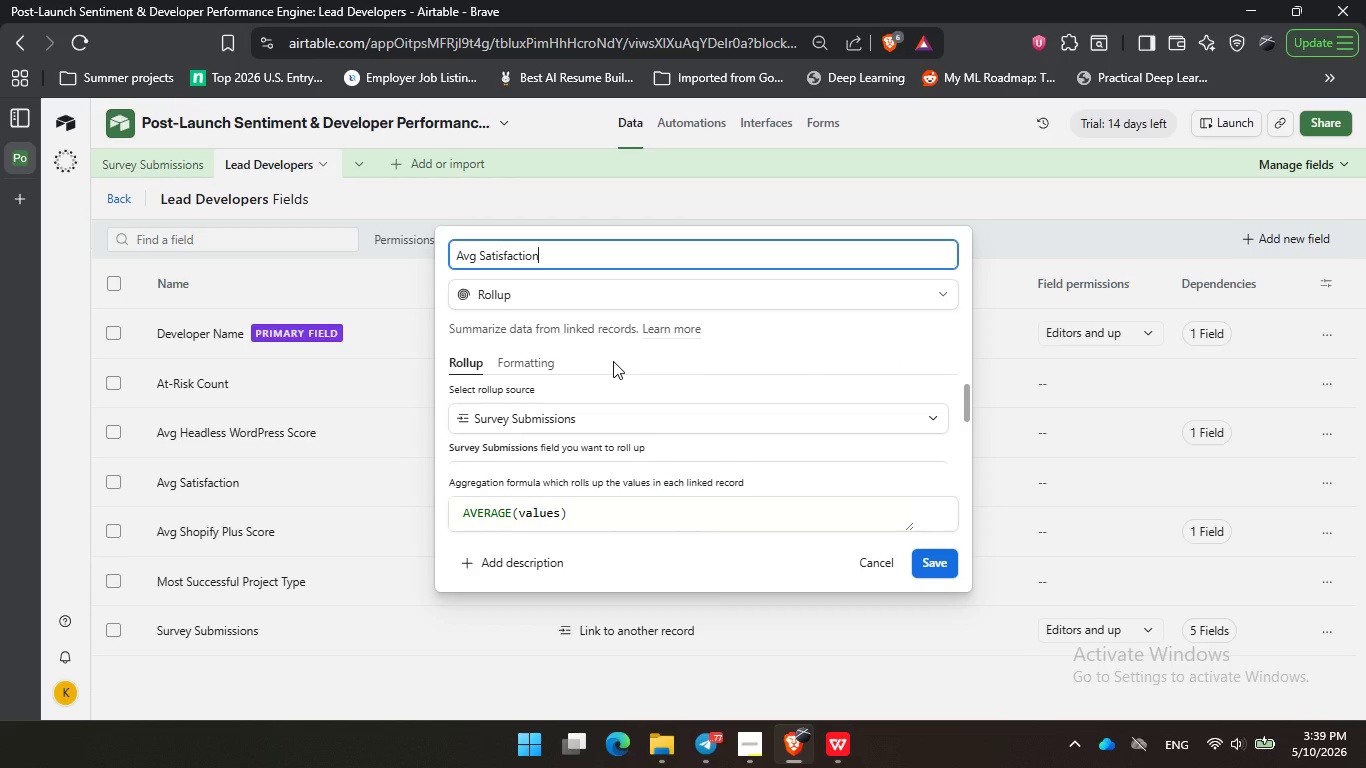 
triple_click([613, 361])
 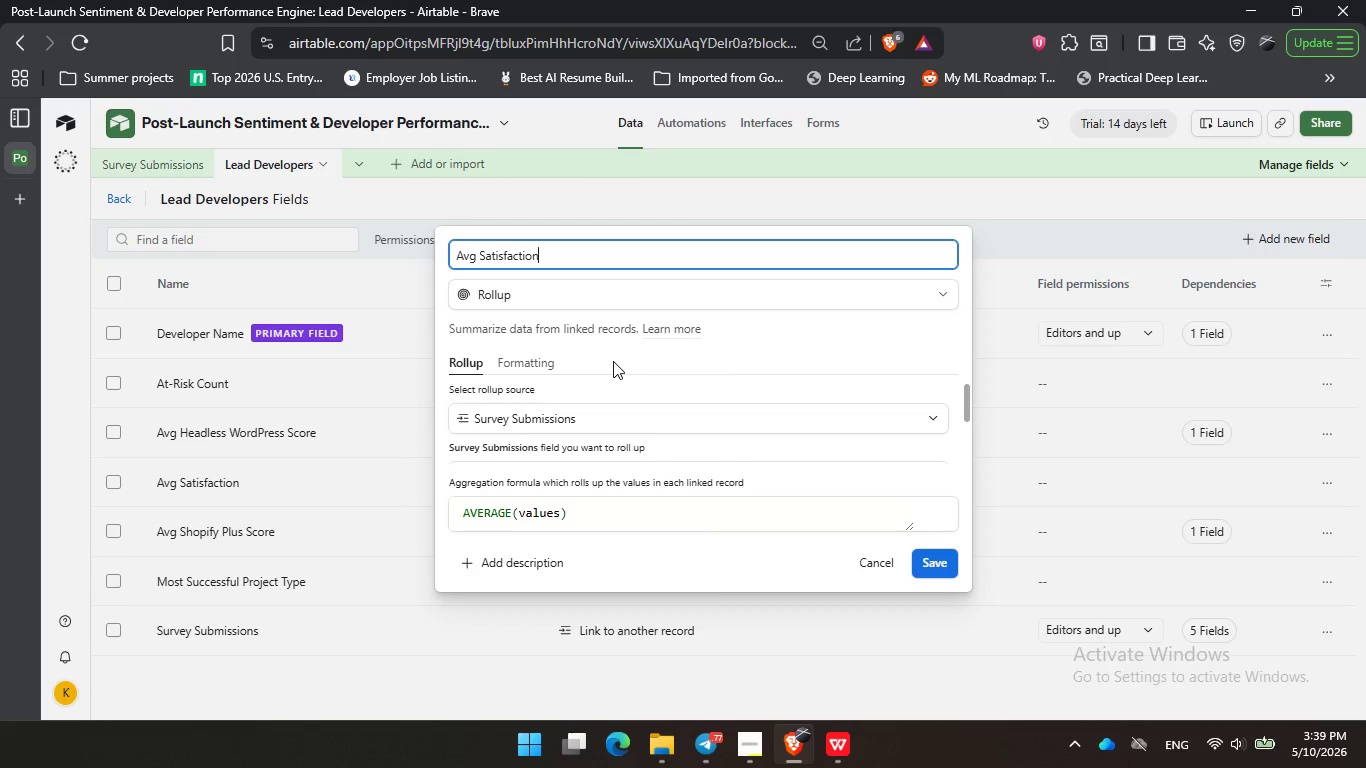 
wait(20.72)
 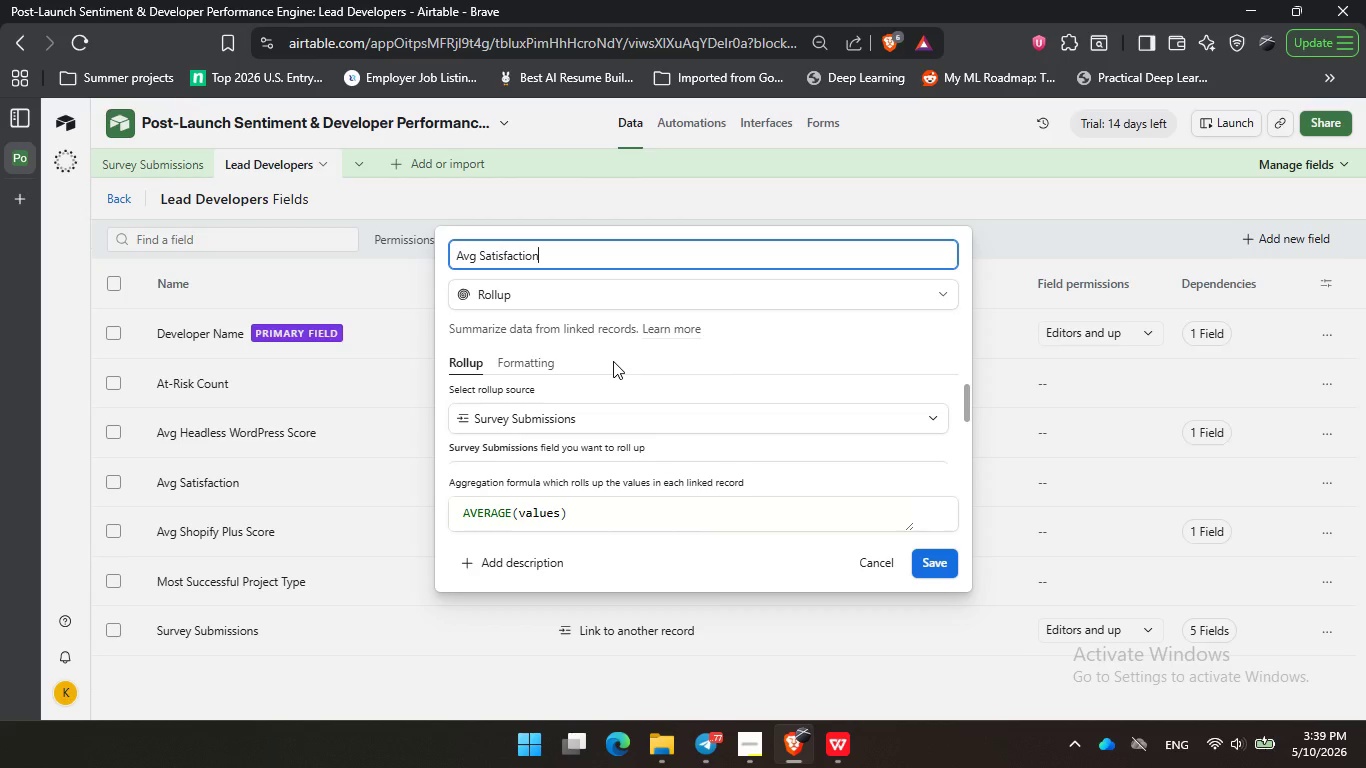 
double_click([761, 356])
 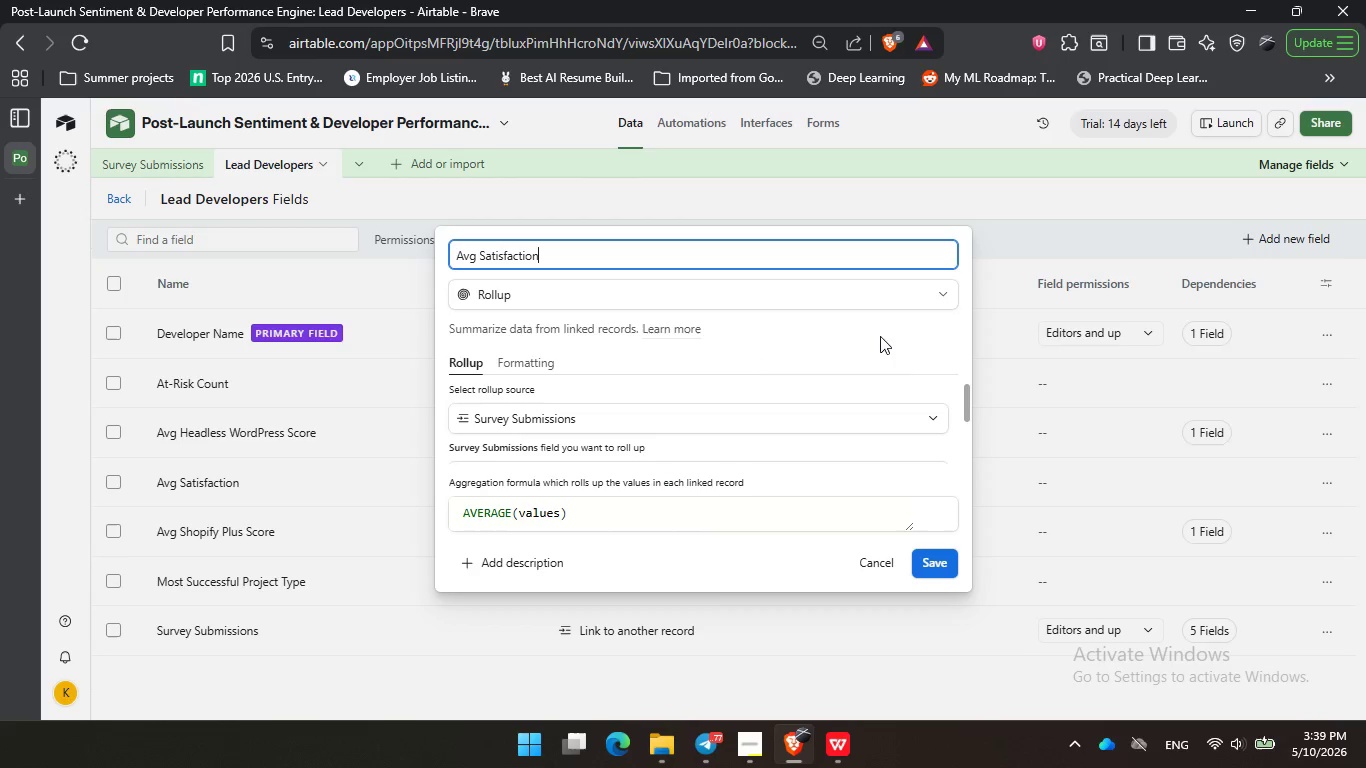 
left_click_drag(start_coordinate=[835, 344], to_coordinate=[844, 341])
 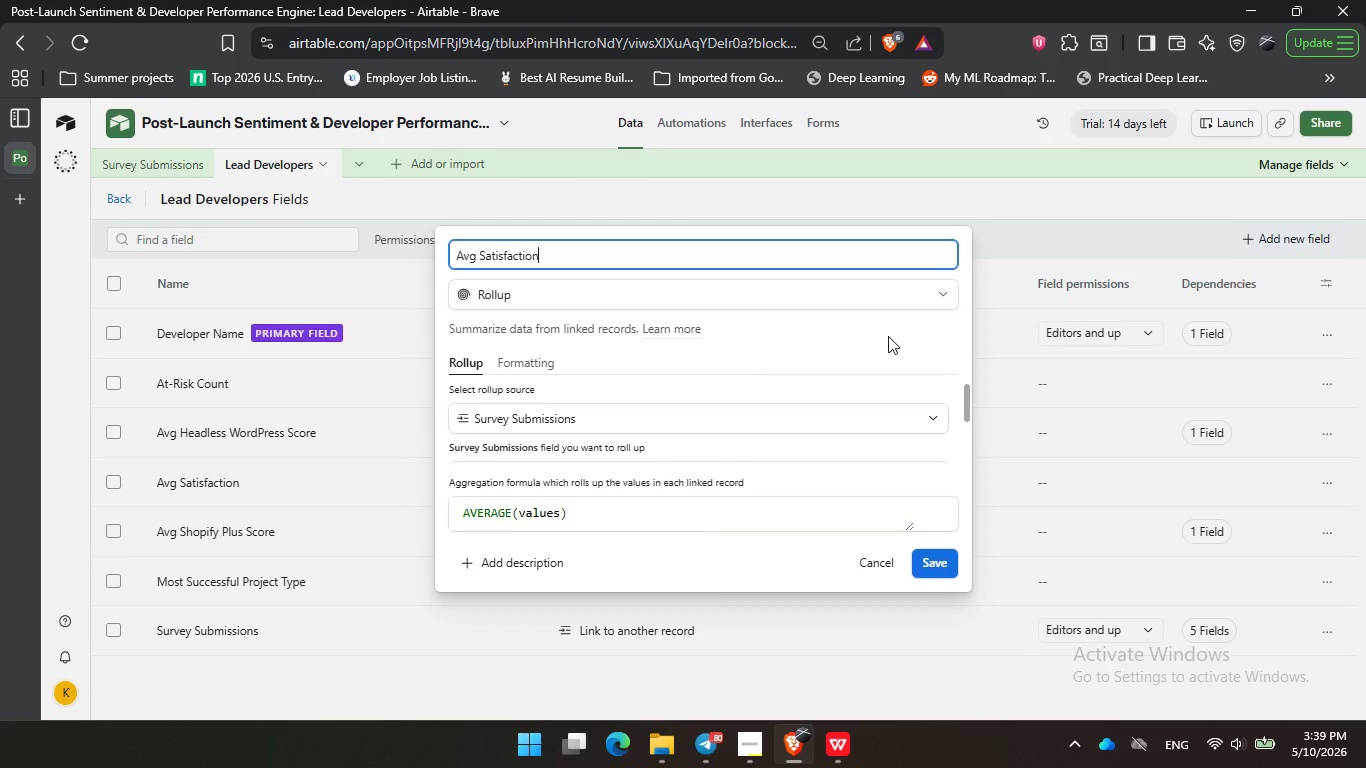 
left_click([888, 336])
 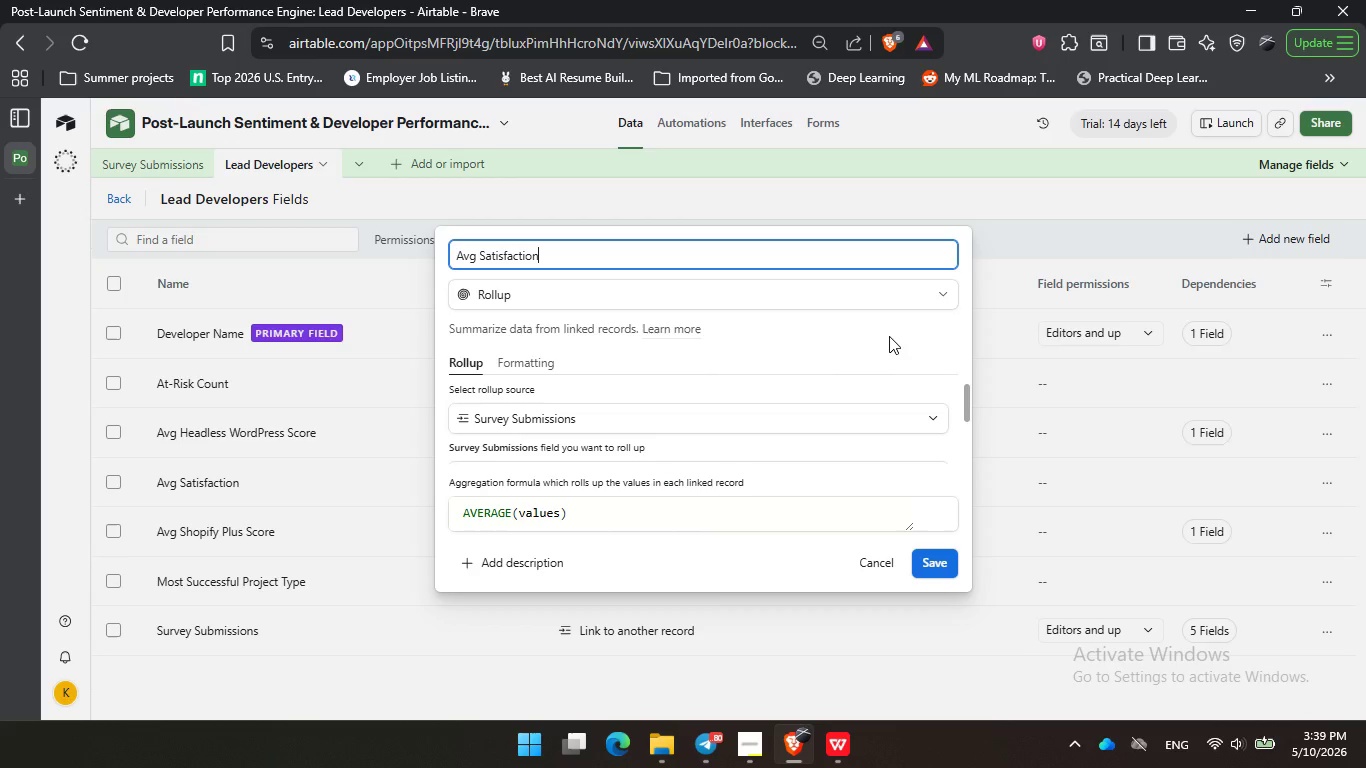 
wait(17.66)
 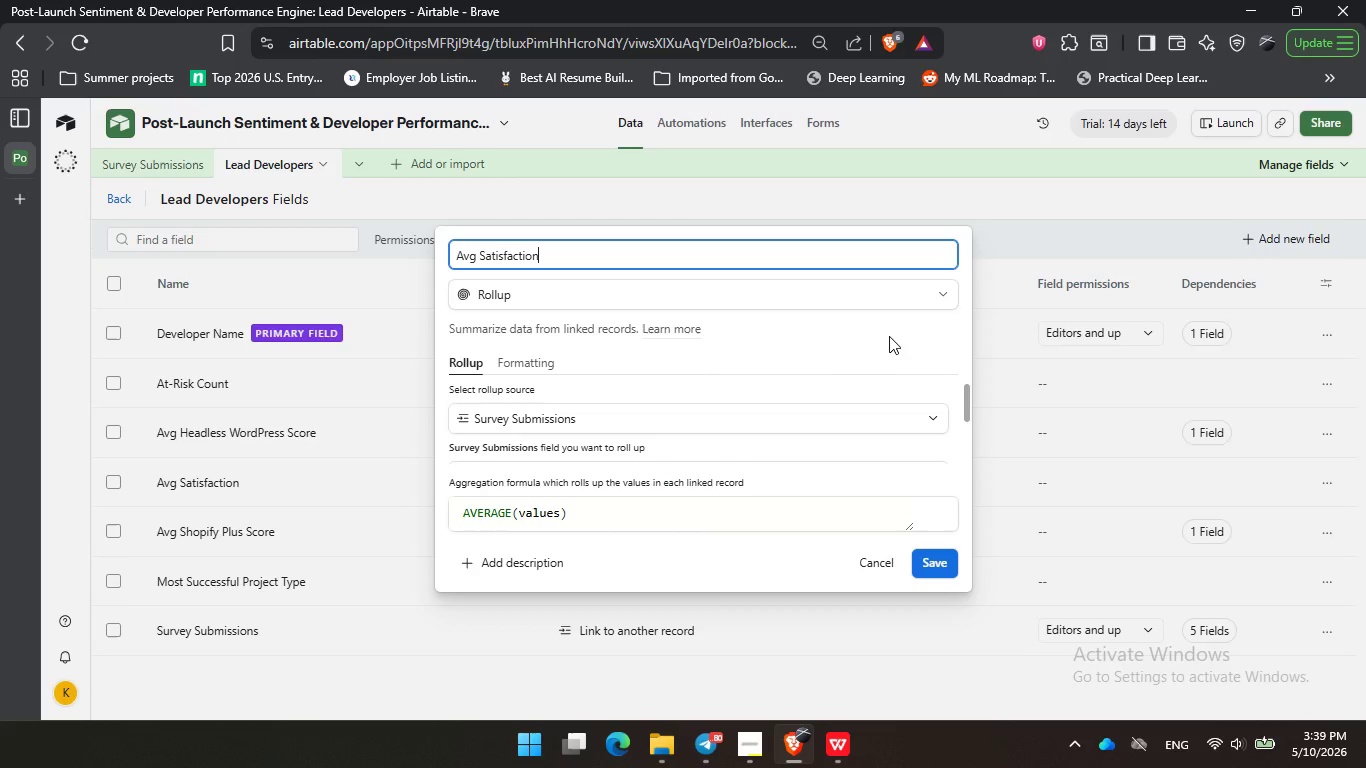 
left_click([876, 323])
 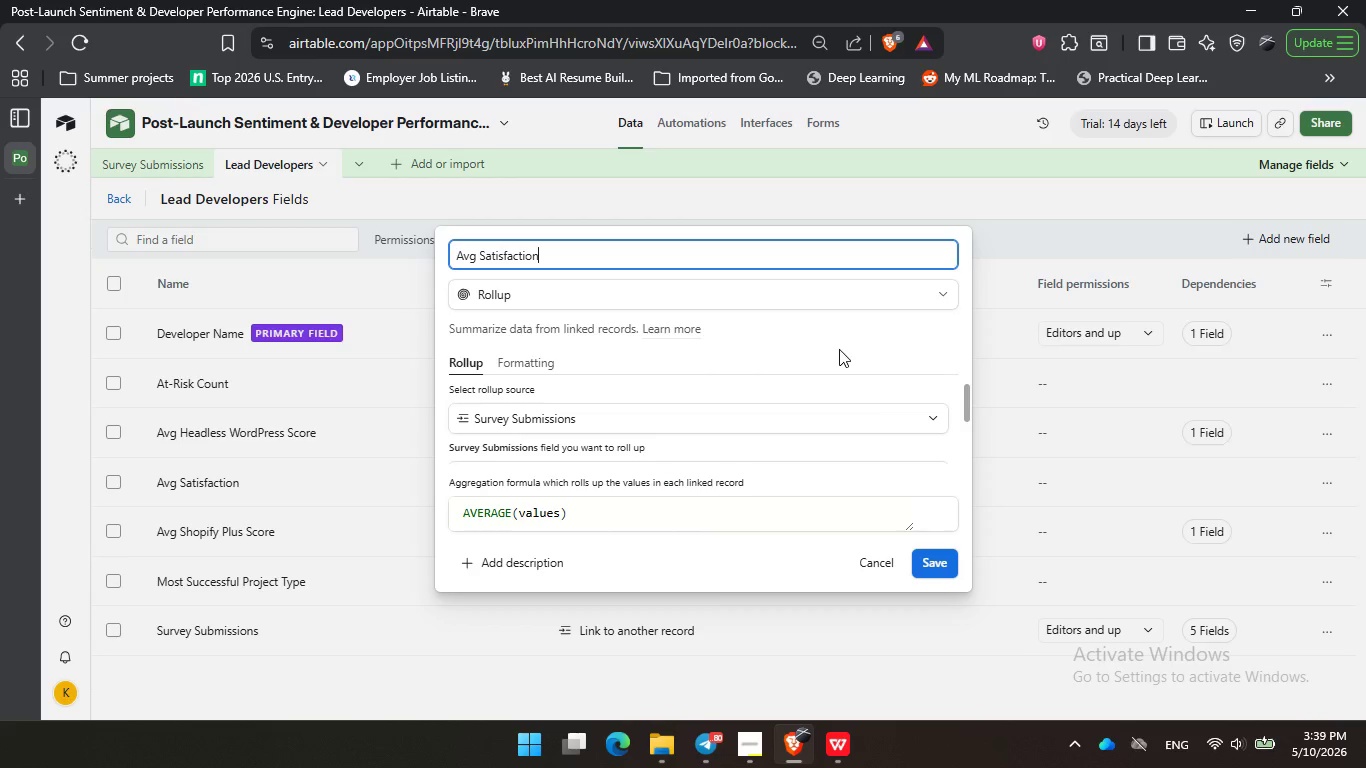 
left_click_drag(start_coordinate=[728, 366], to_coordinate=[741, 364])
 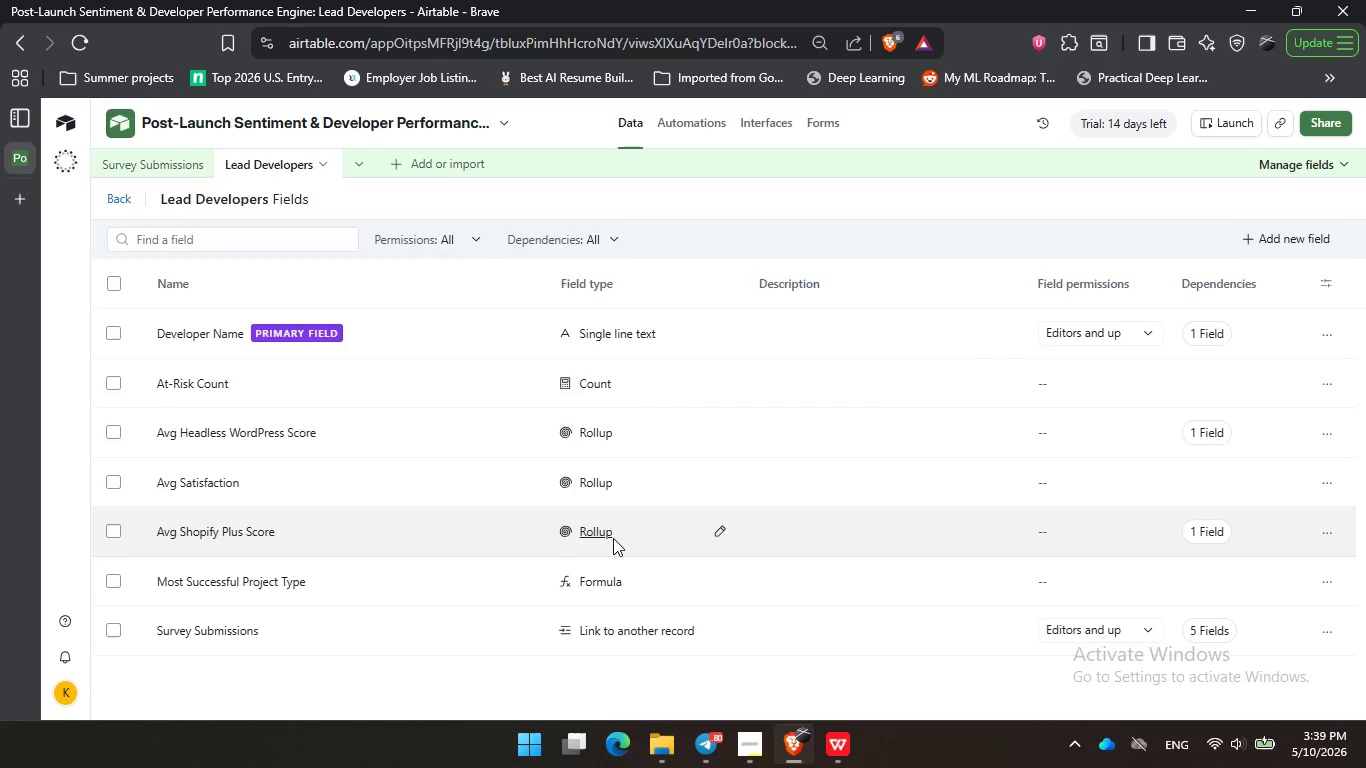 
left_click([613, 538])
 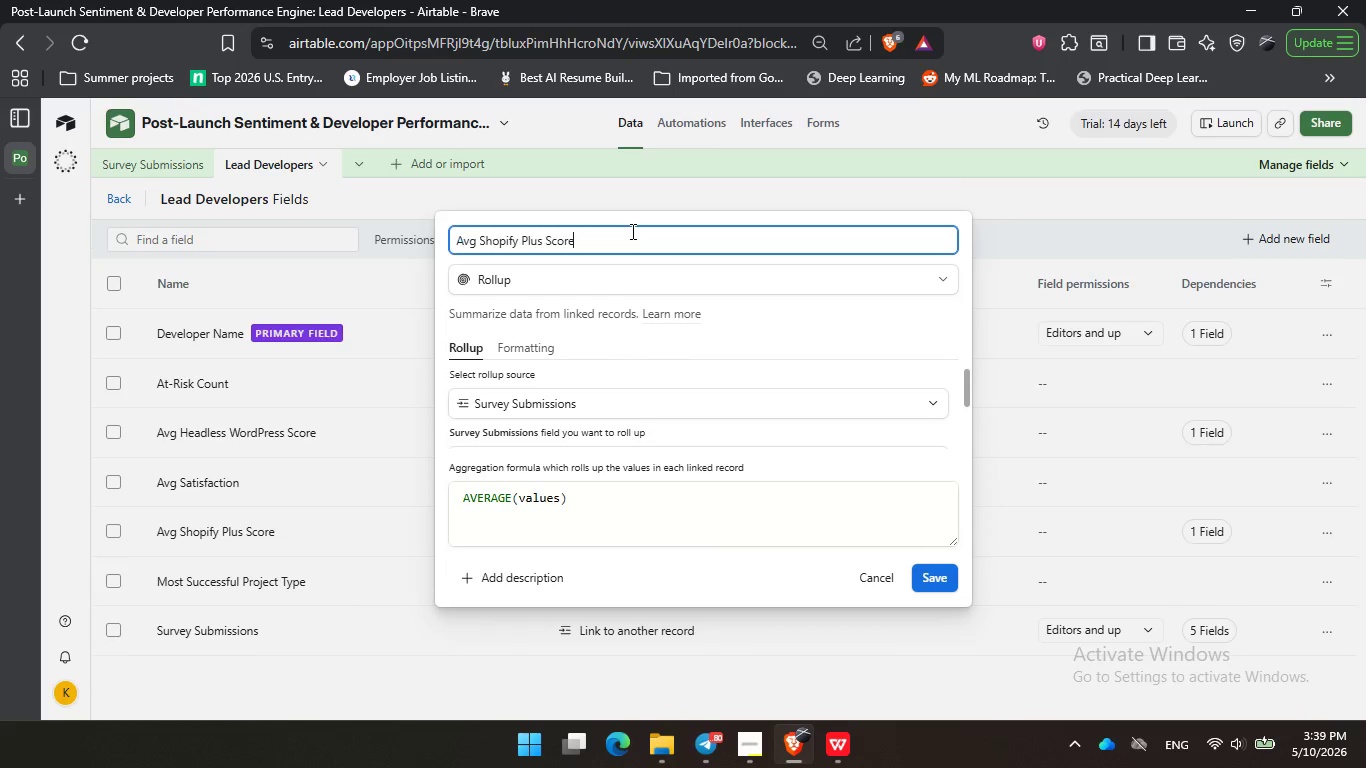 
left_click([631, 231])
 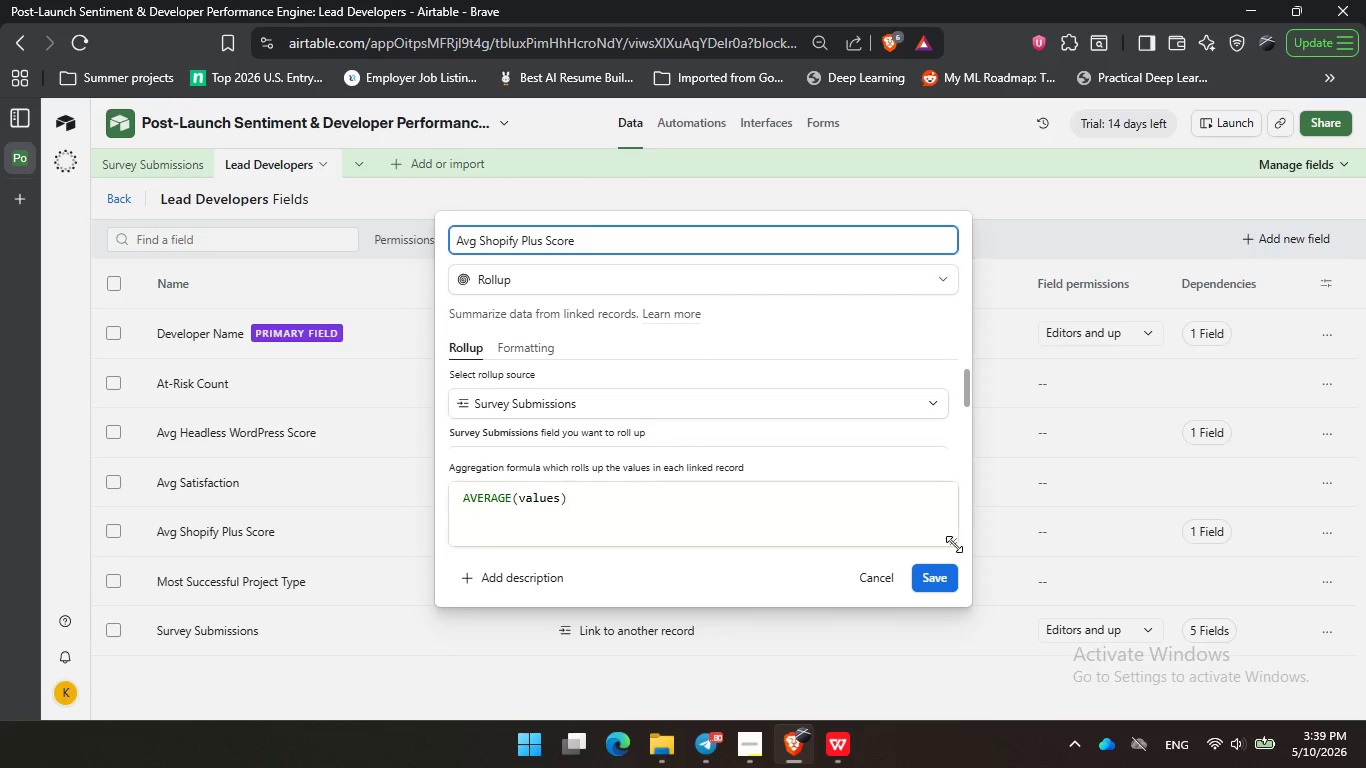 
left_click_drag(start_coordinate=[954, 544], to_coordinate=[915, 484])
 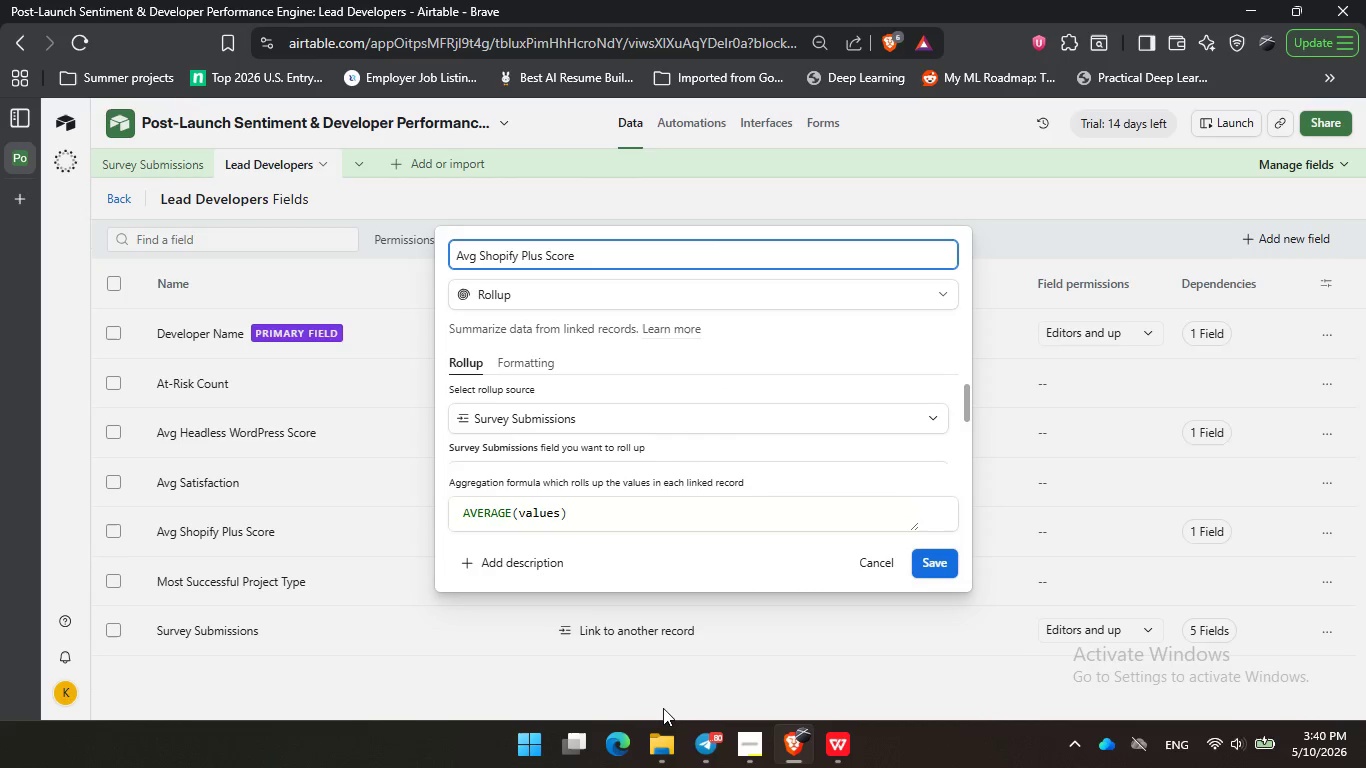 
left_click([686, 681])
 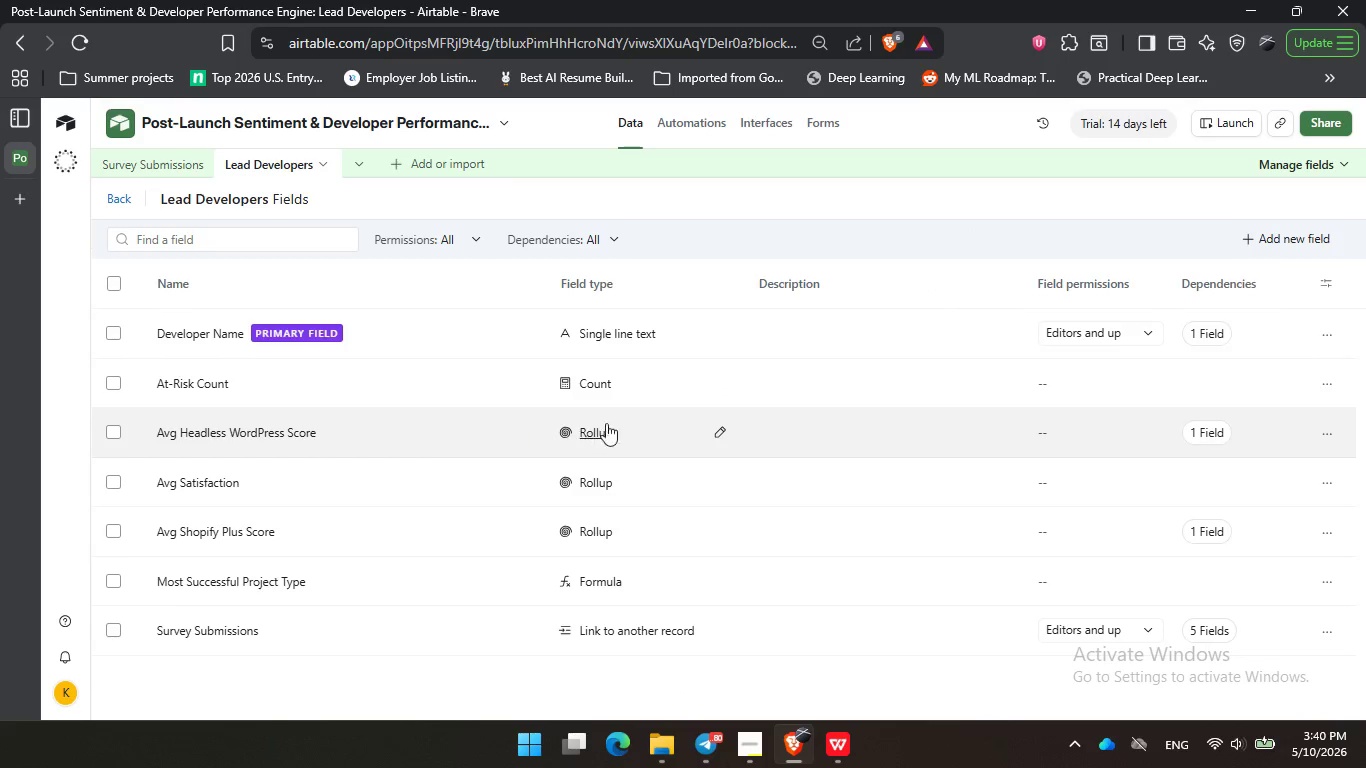 
left_click([614, 420])
 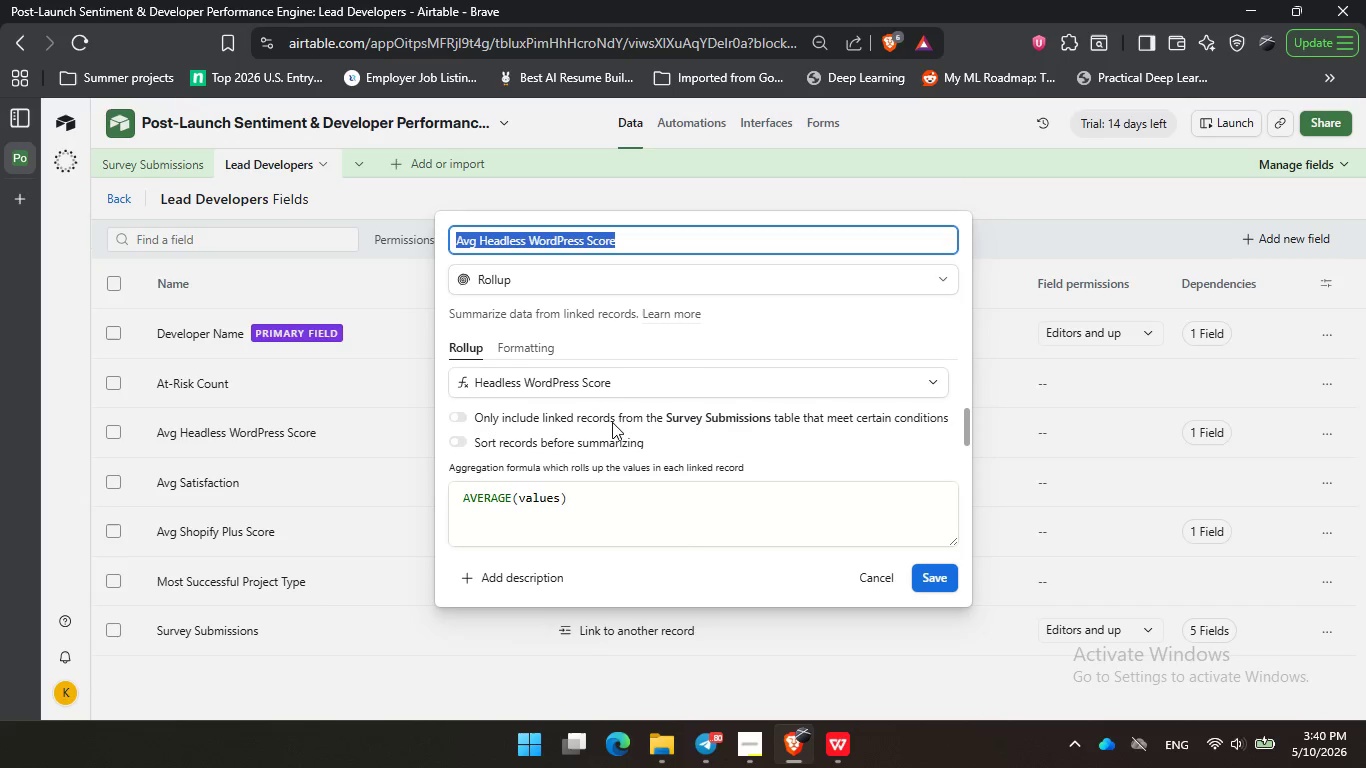 
scroll: coordinate [611, 447], scroll_direction: down, amount: 1.0
 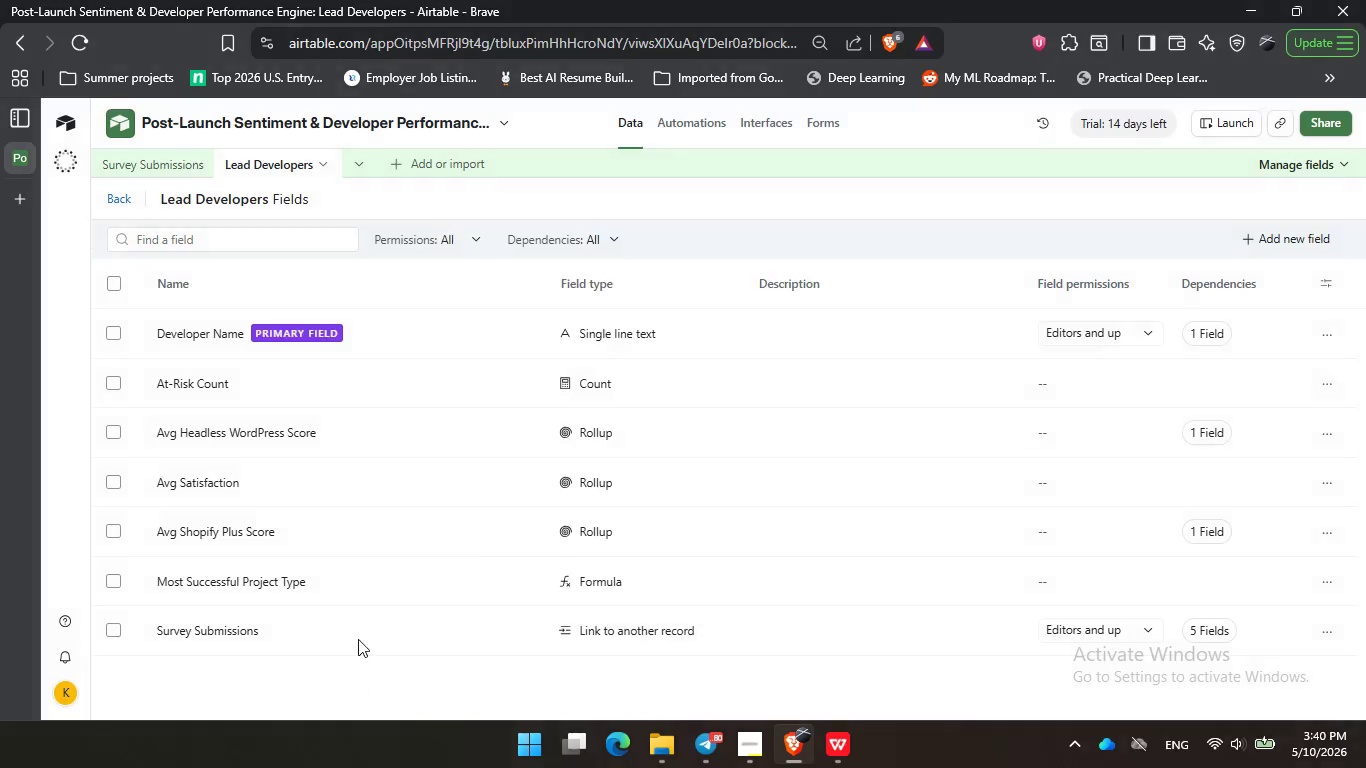 
left_click([350, 677])
 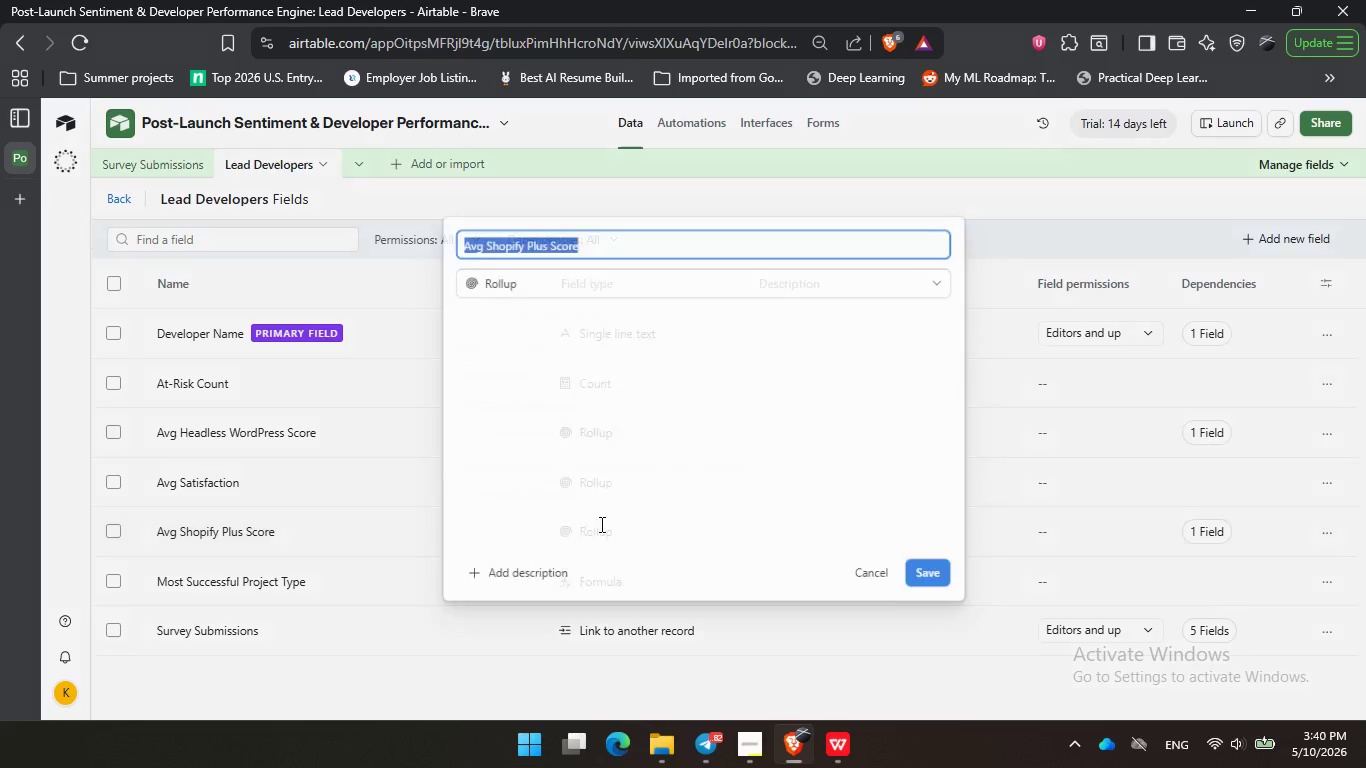 
left_click([600, 524])
 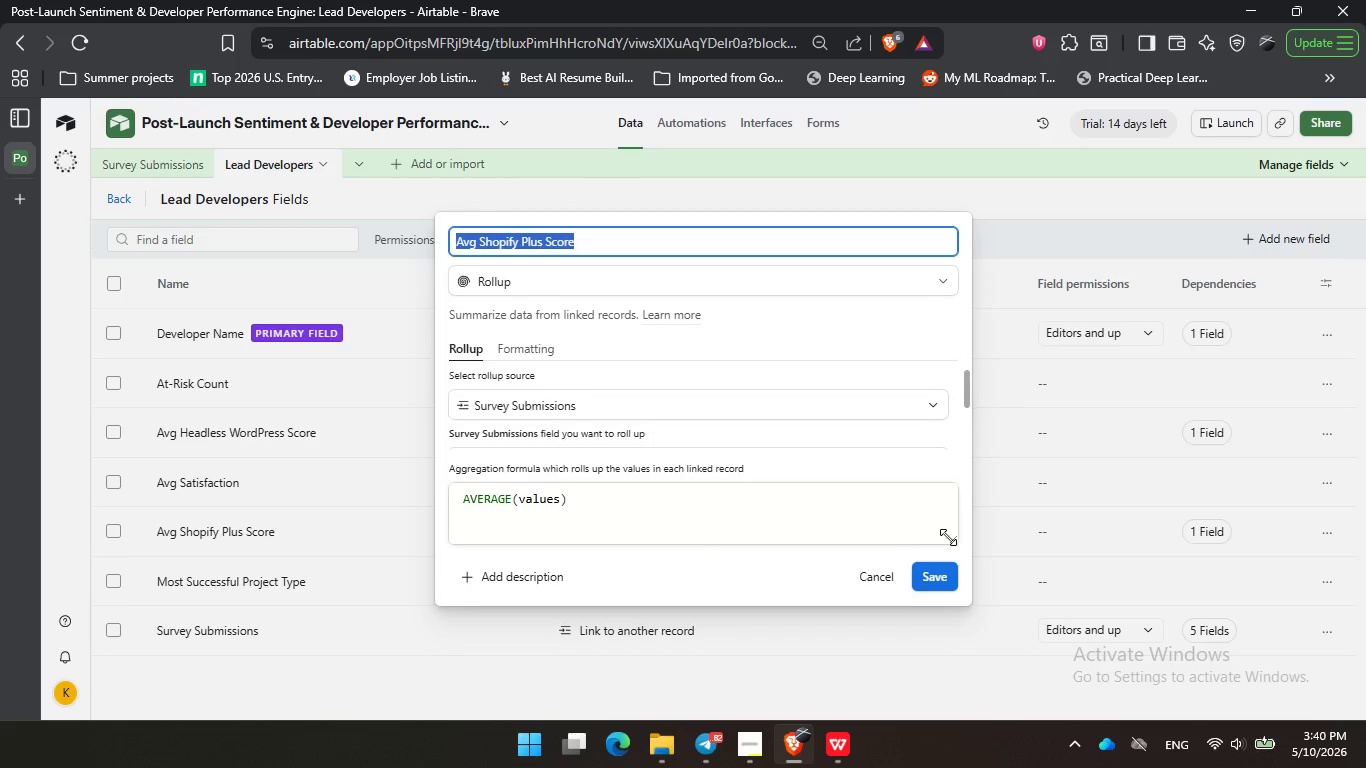 
left_click_drag(start_coordinate=[950, 545], to_coordinate=[881, 462])
 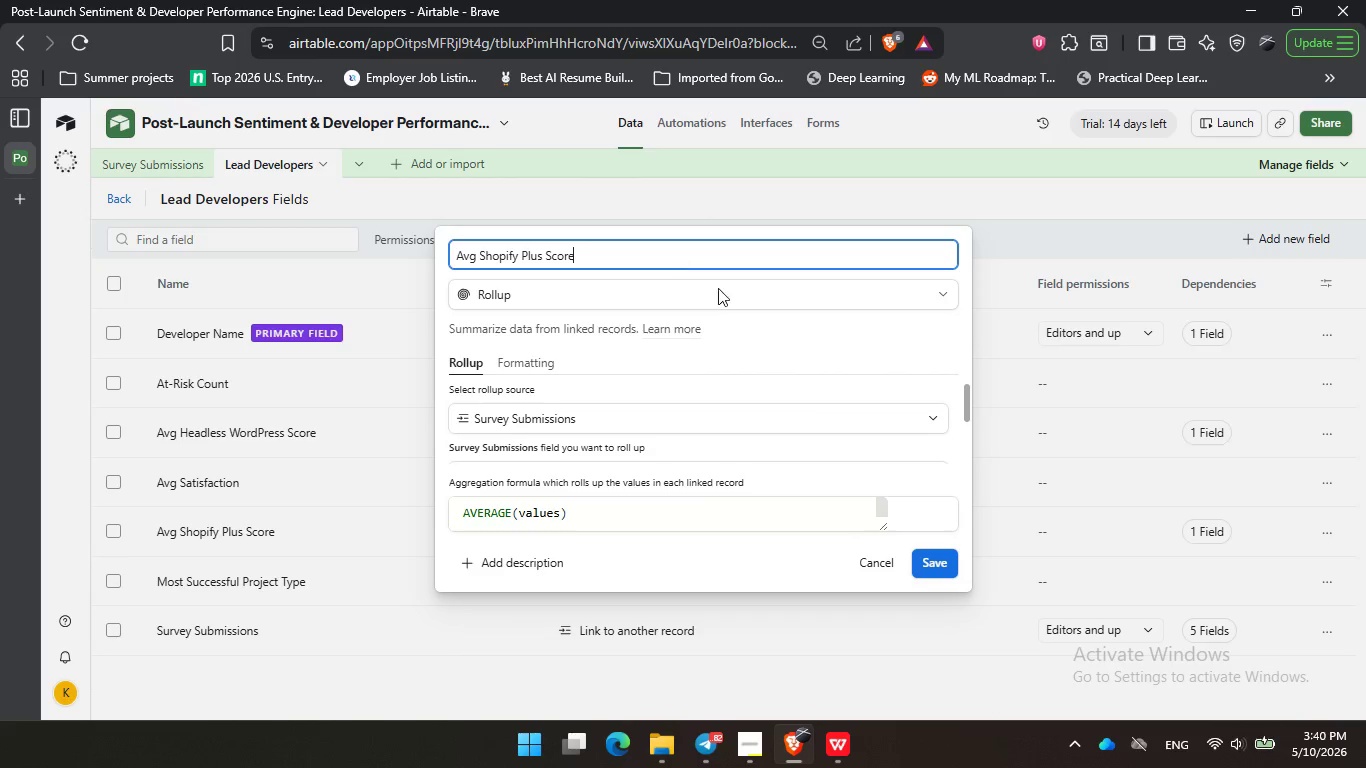 
left_click([676, 264])
 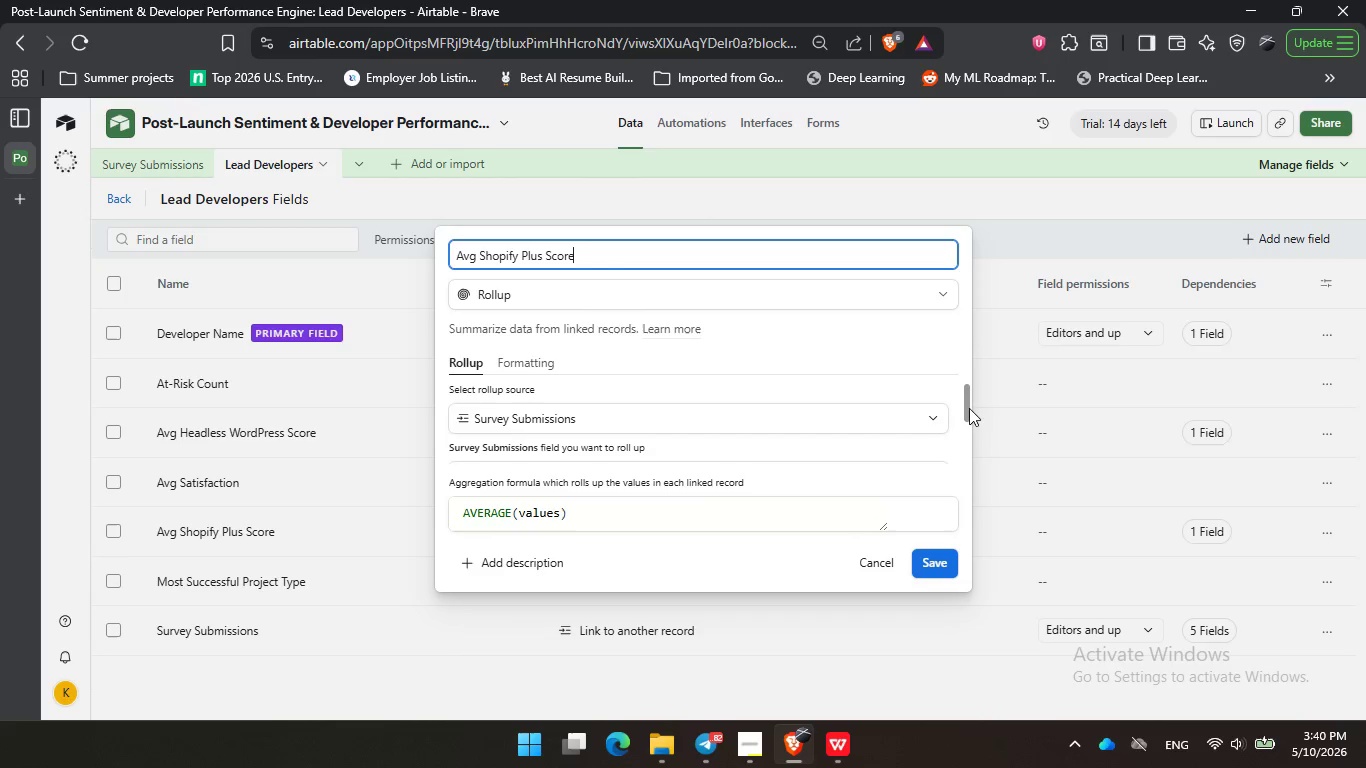 
left_click_drag(start_coordinate=[969, 408], to_coordinate=[964, 424])
 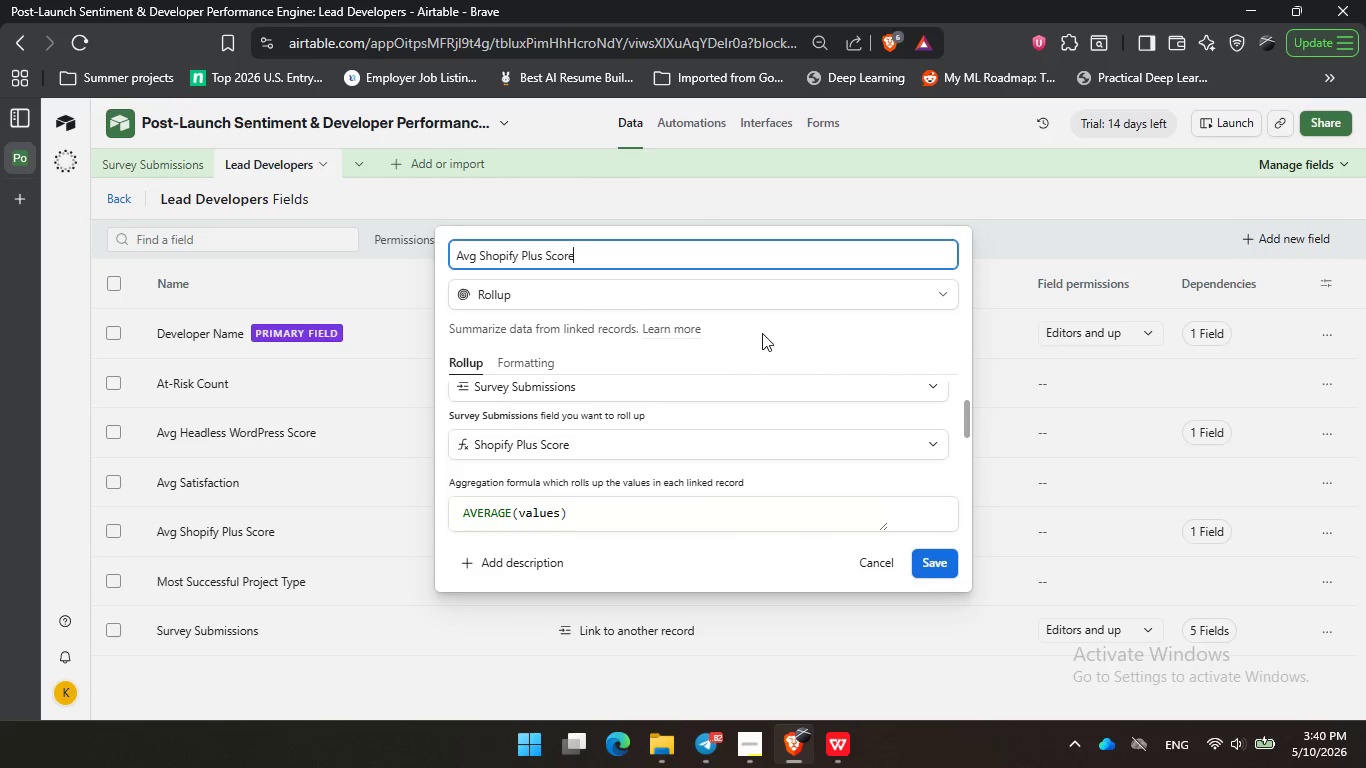 
left_click([761, 332])
 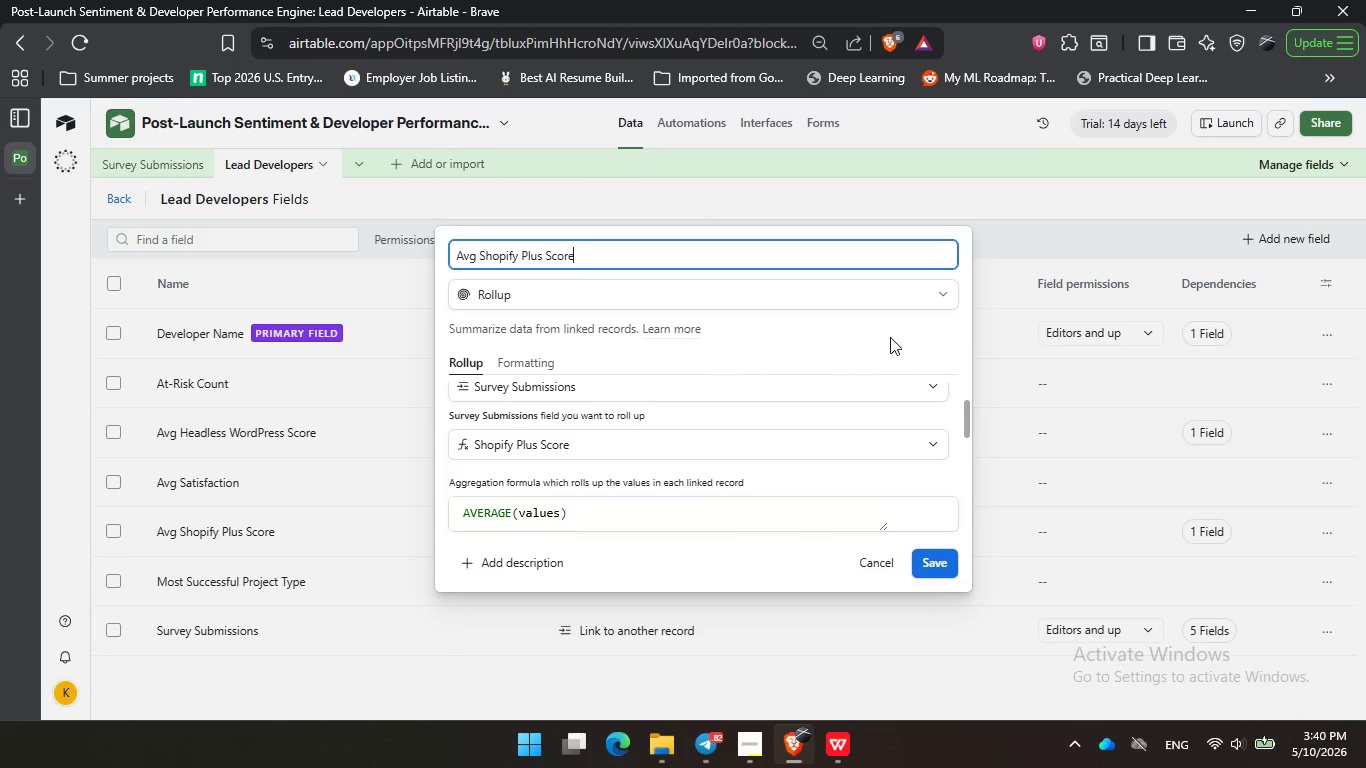 
triple_click([862, 339])
 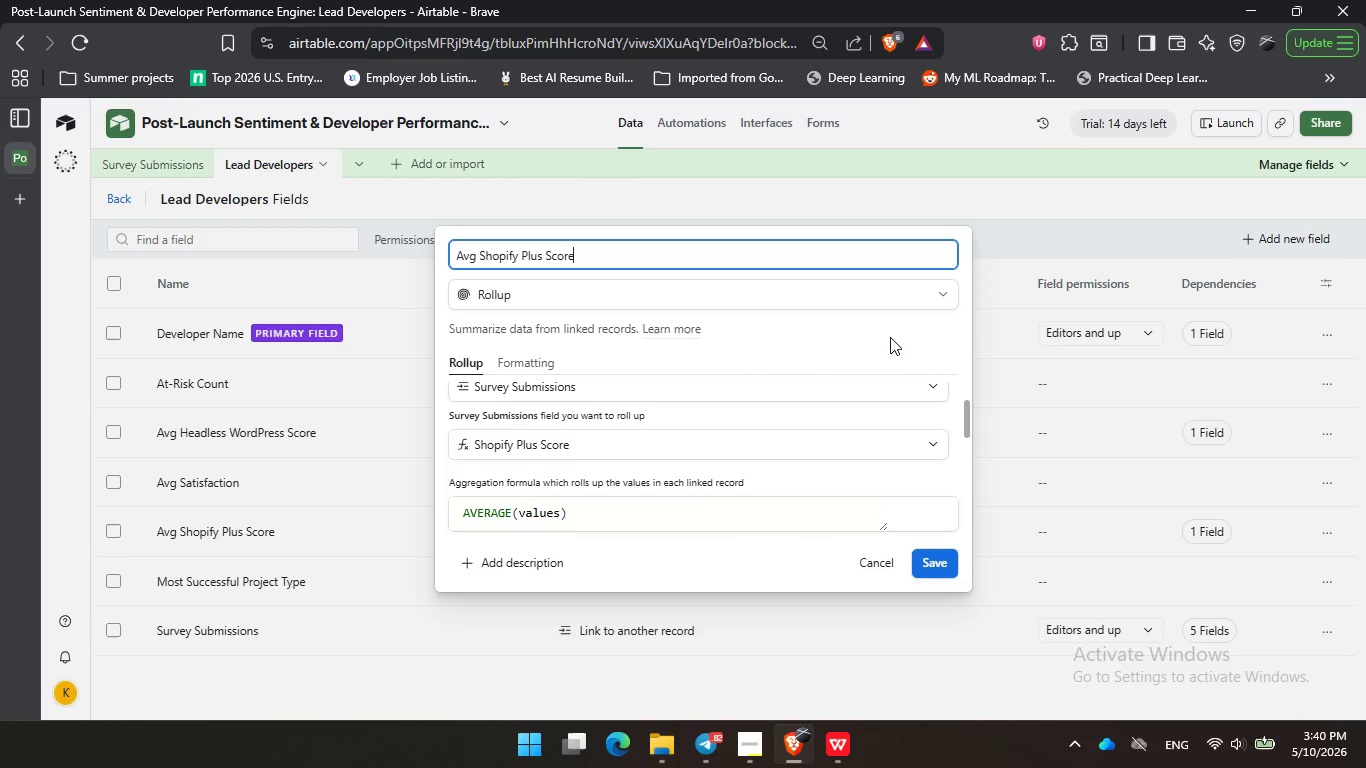 
triple_click([890, 337])
 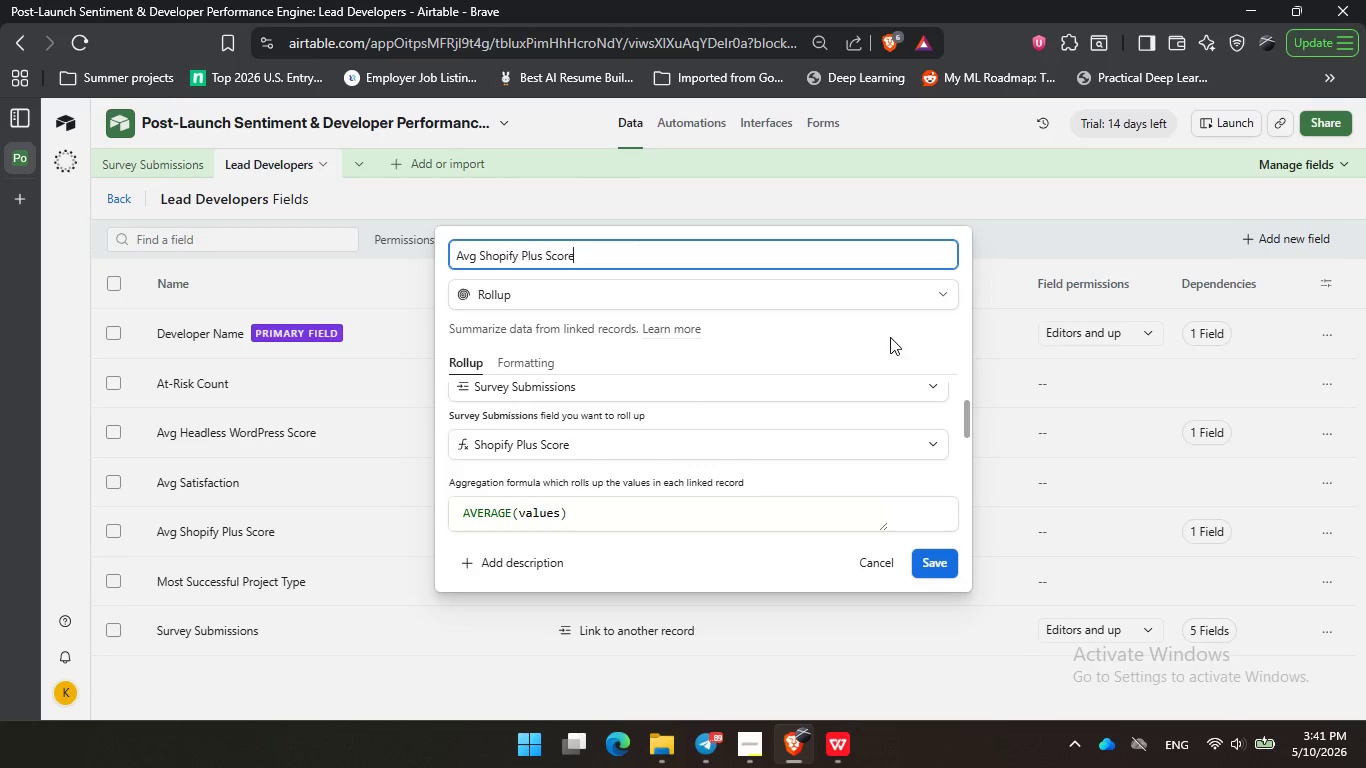 
wait(74.02)
 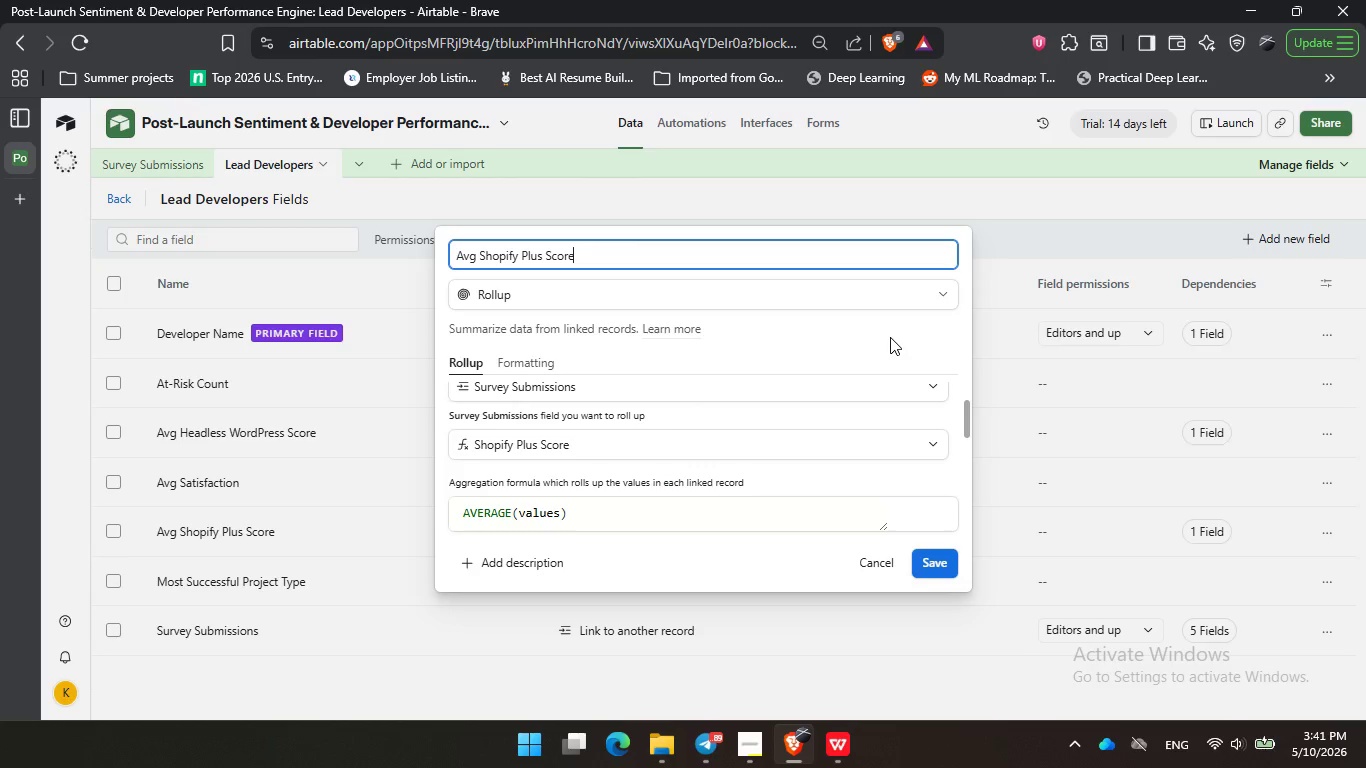 
left_click([889, 337])
 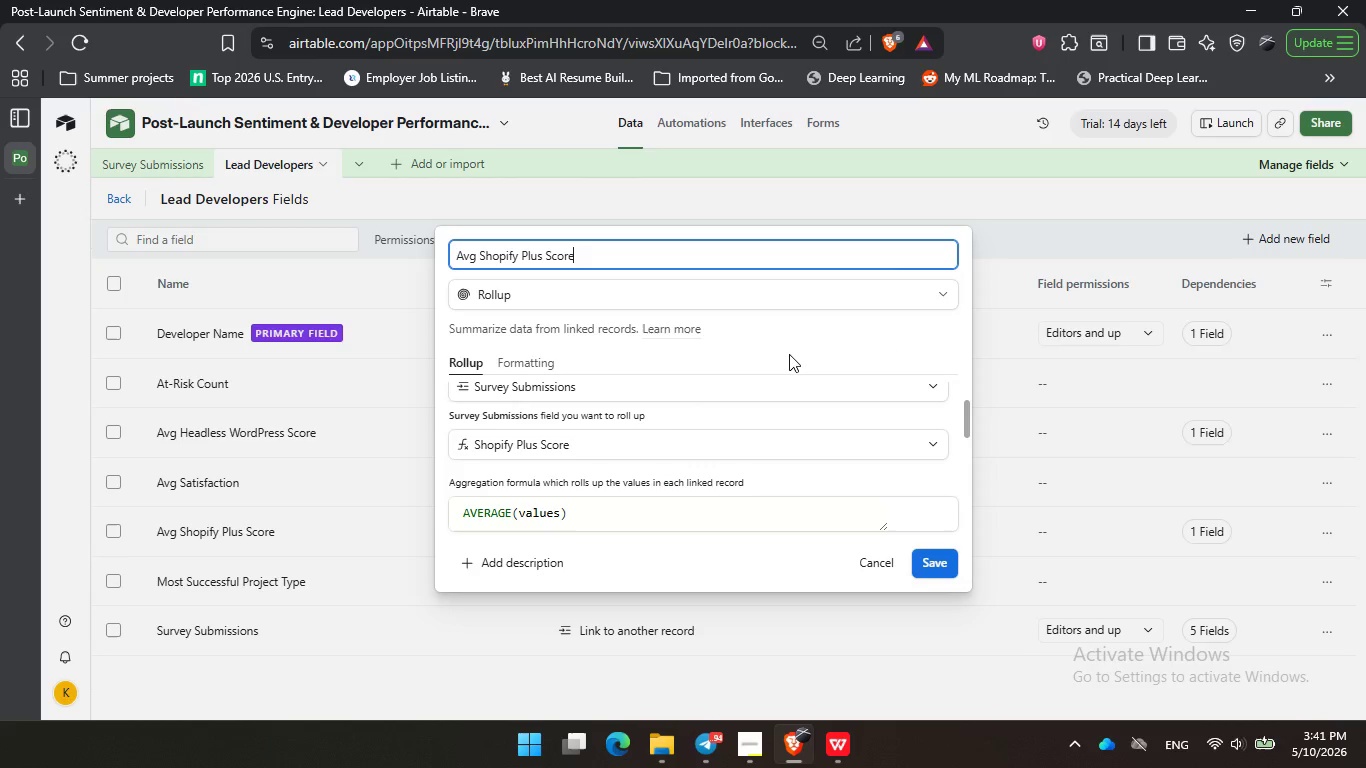 
double_click([807, 346])
 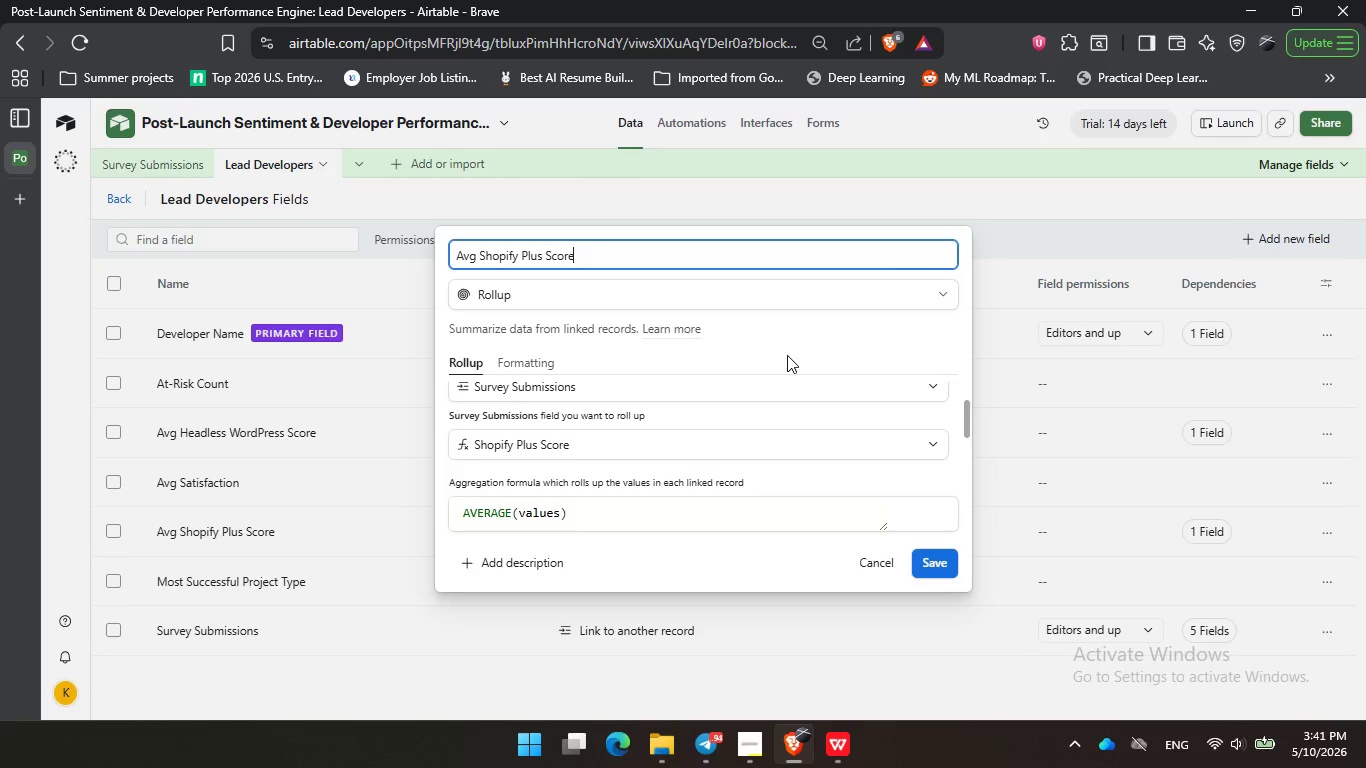 
left_click([787, 355])
 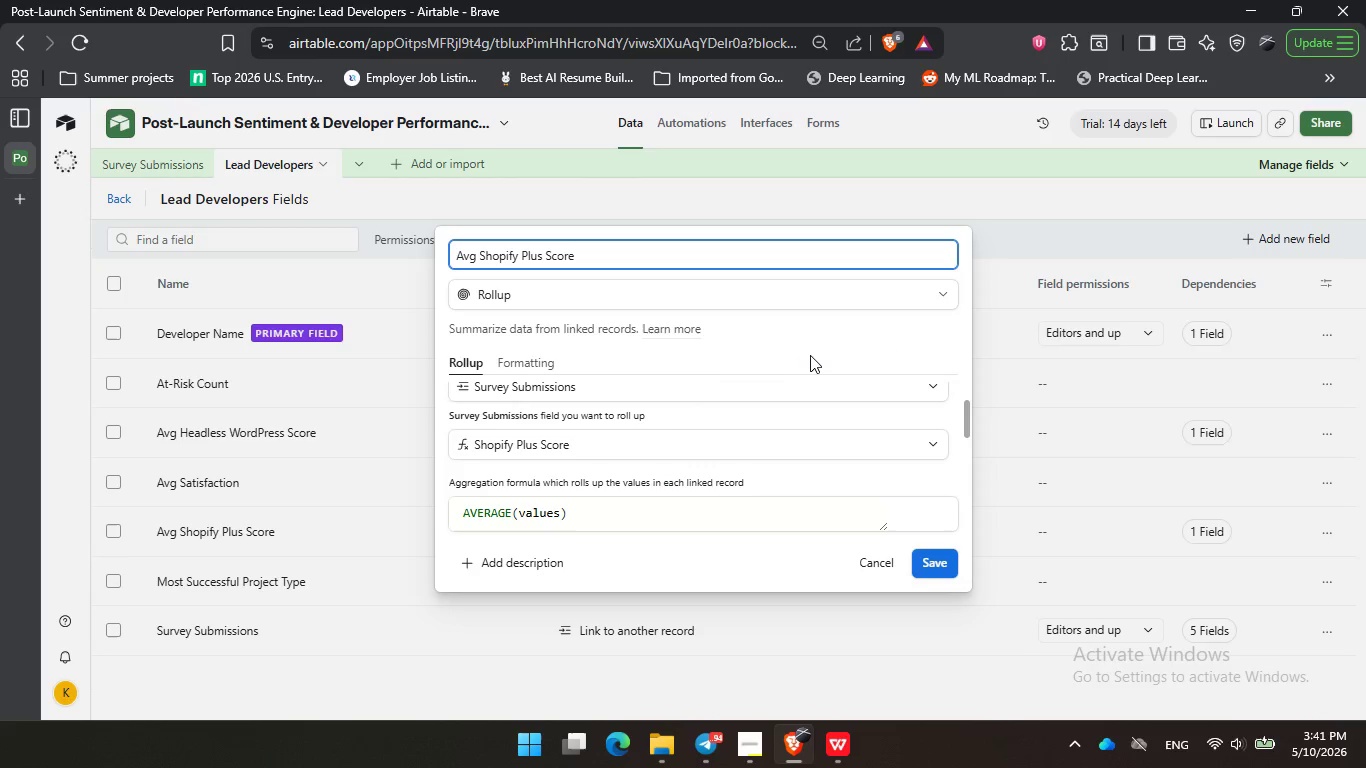 
left_click([813, 355])
 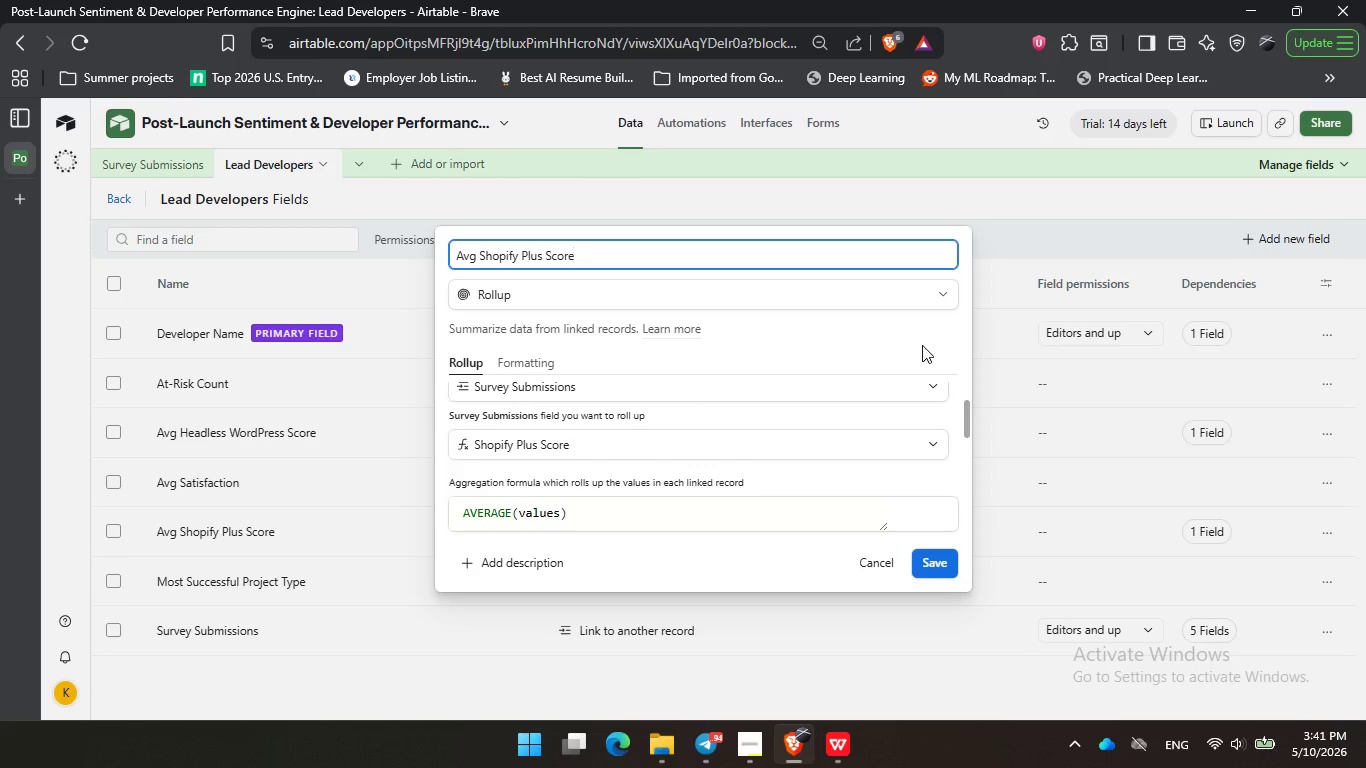 
wait(31.17)
 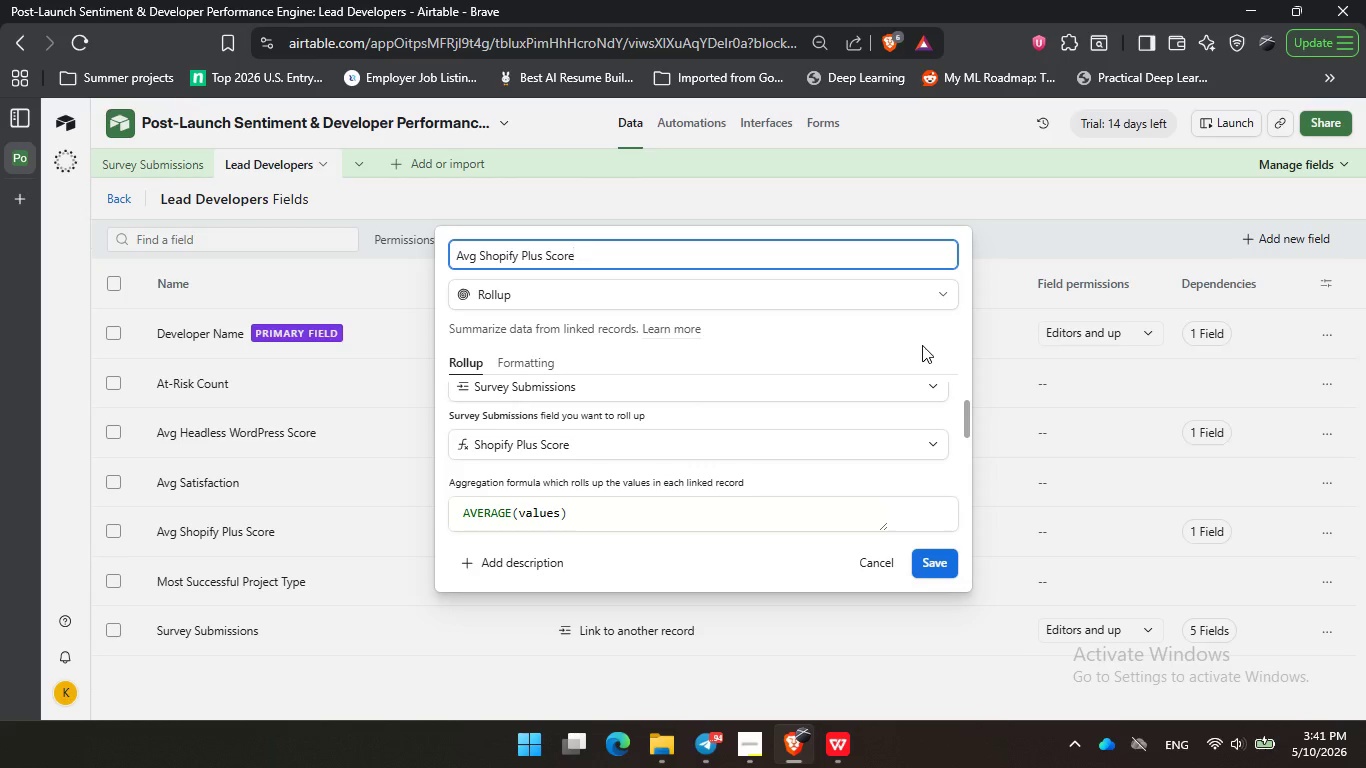 
left_click([832, 357])
 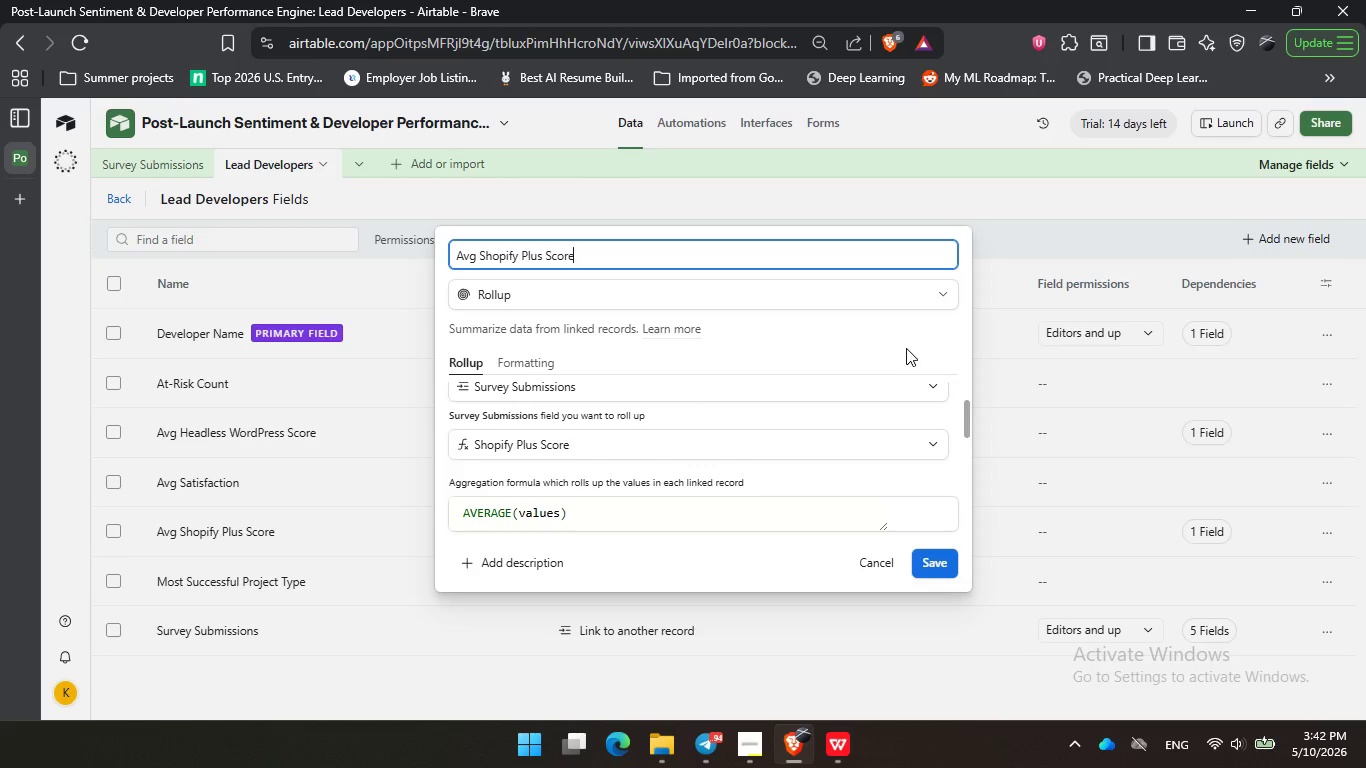 
double_click([906, 348])
 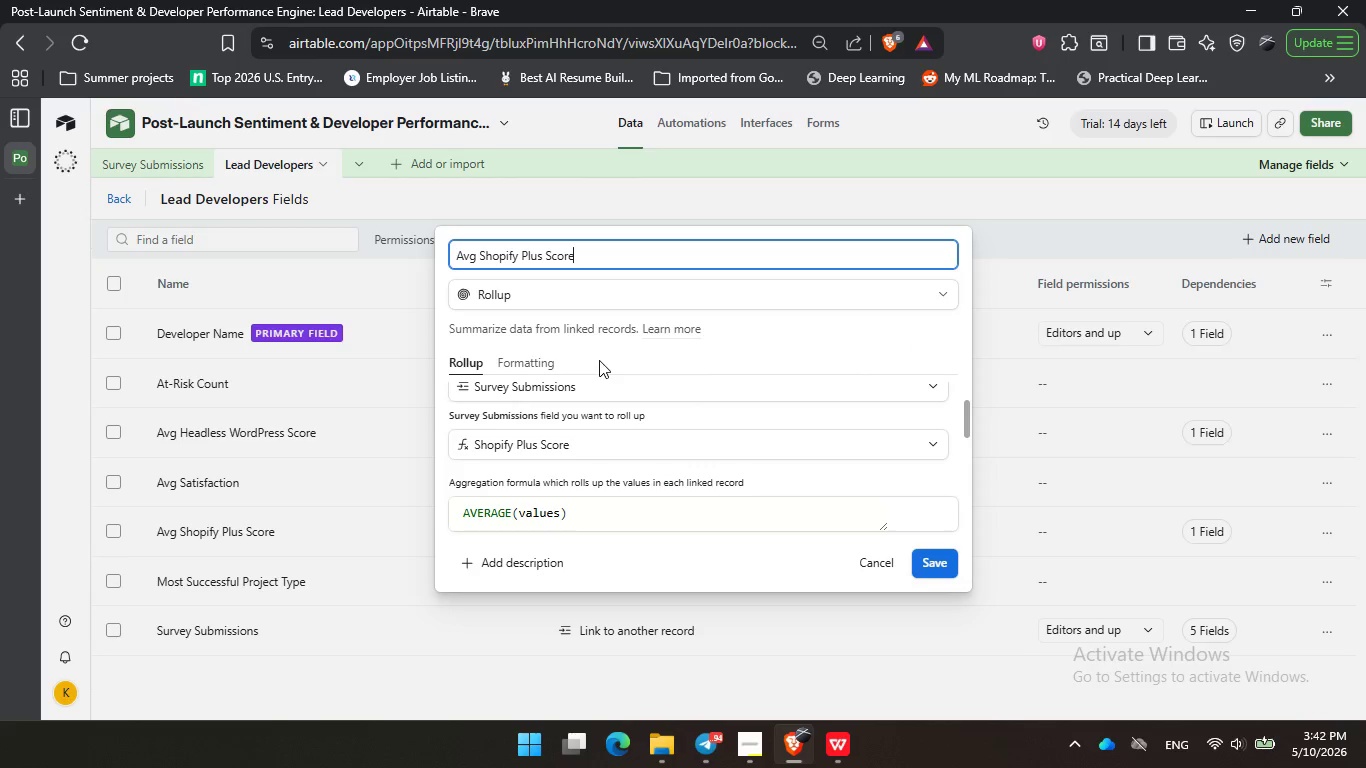 
double_click([599, 360])
 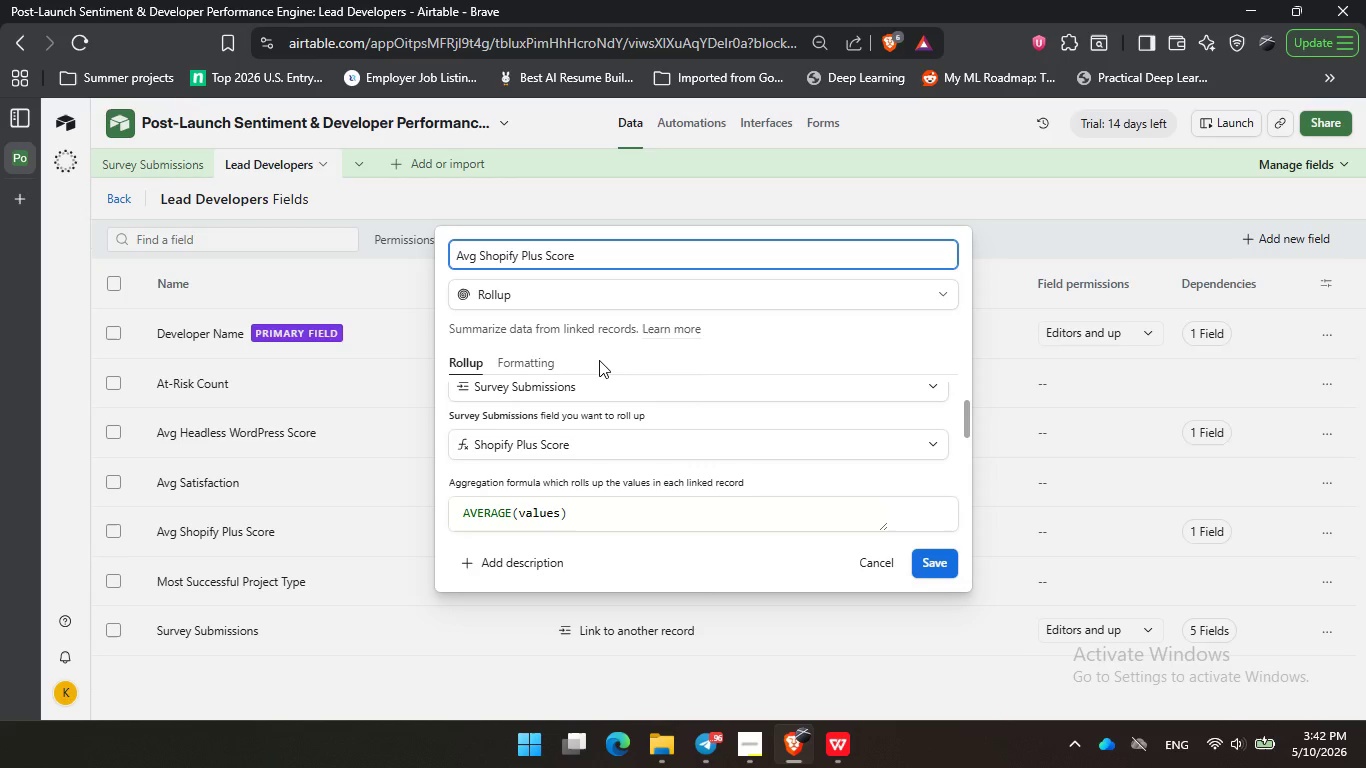 
wait(24.56)
 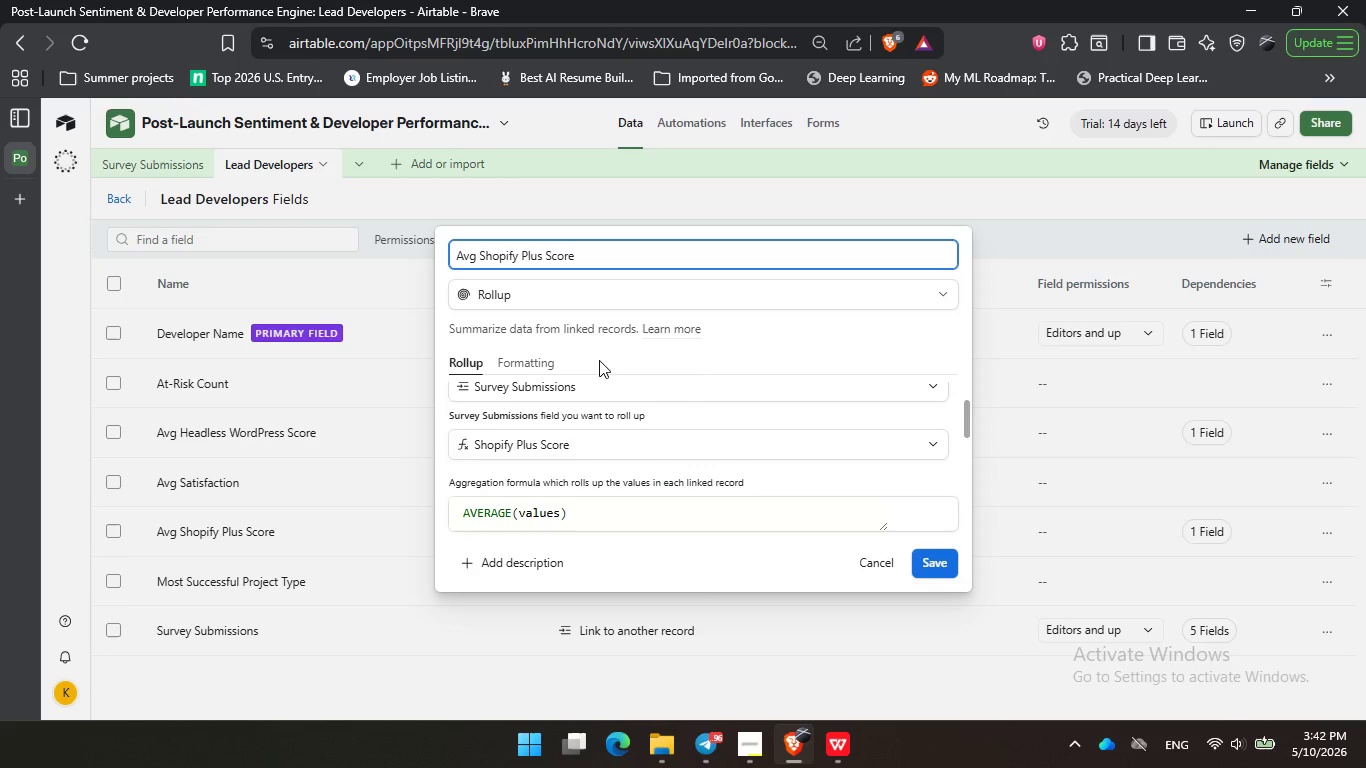 
left_click([599, 360])
 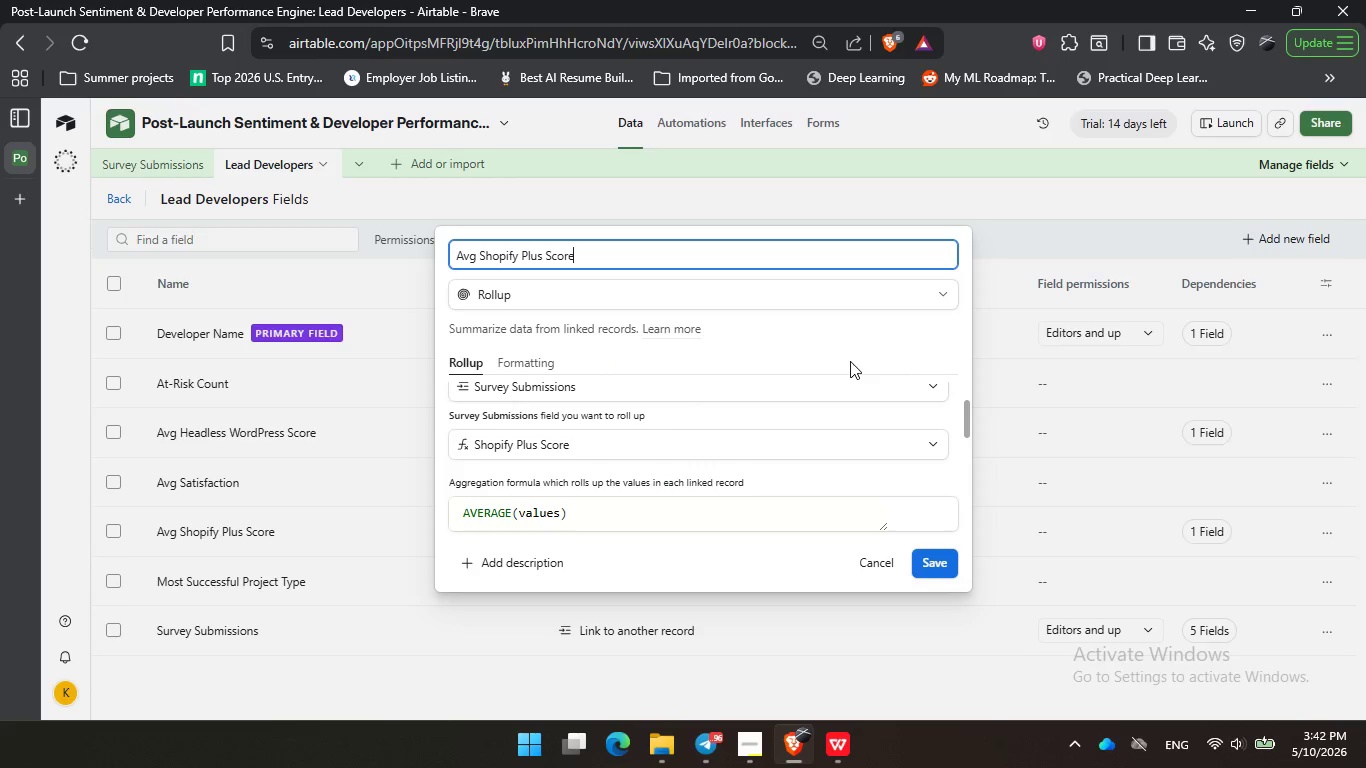 
left_click_drag(start_coordinate=[704, 349], to_coordinate=[711, 349])
 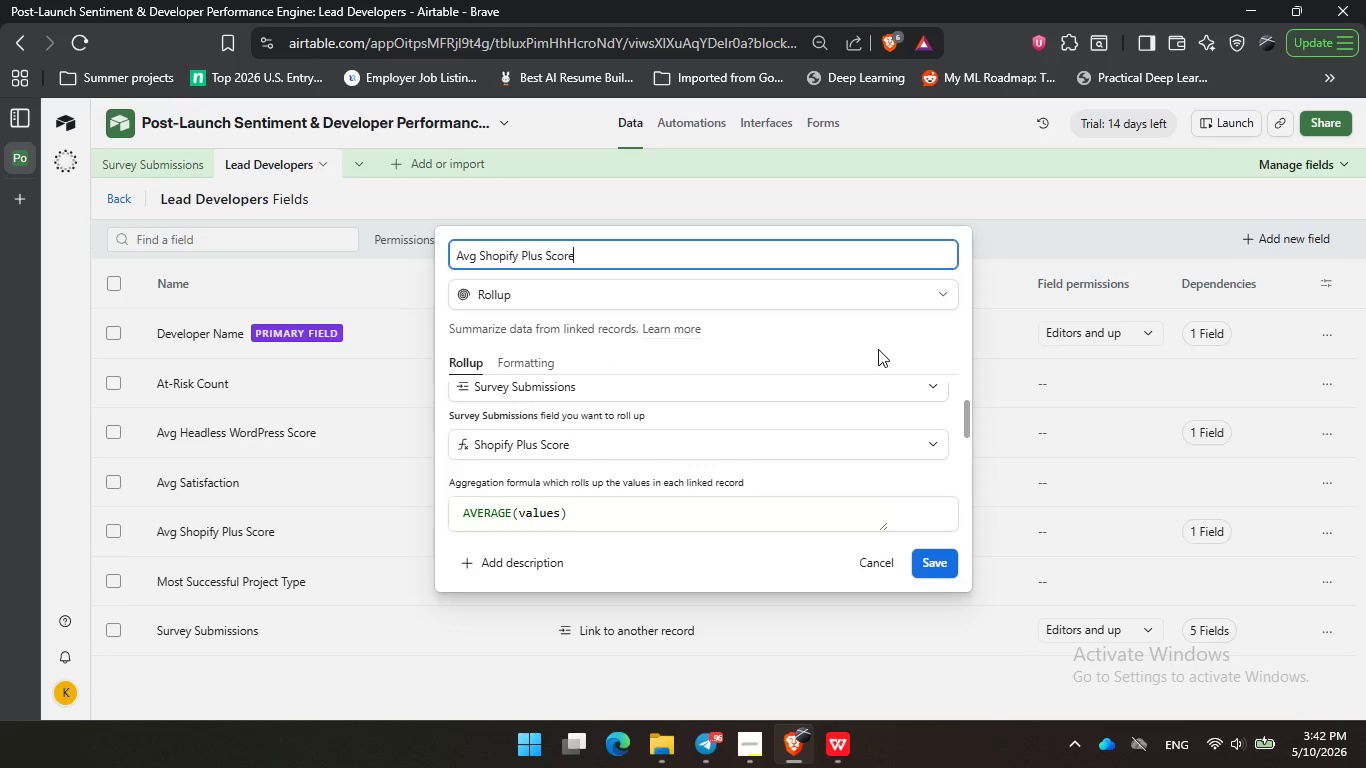 
triple_click([878, 349])
 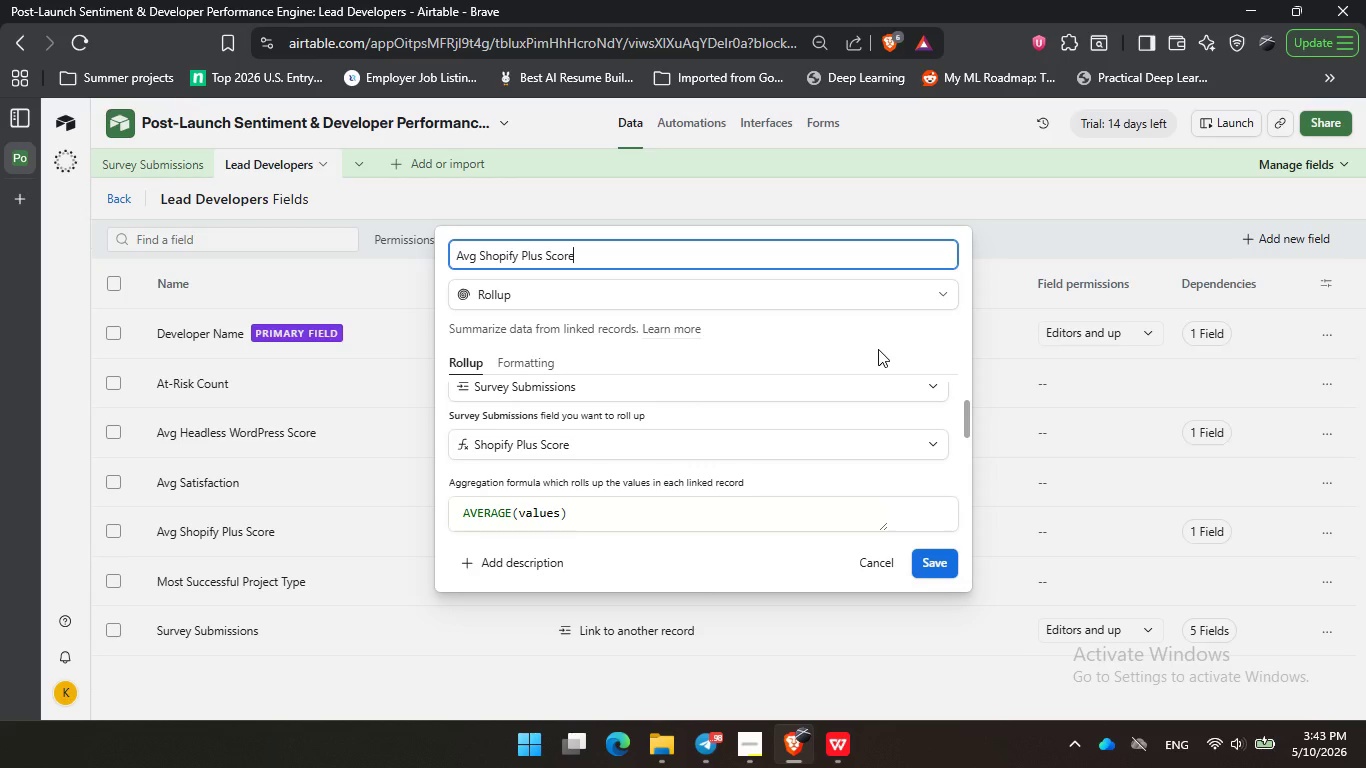 
wait(42.05)
 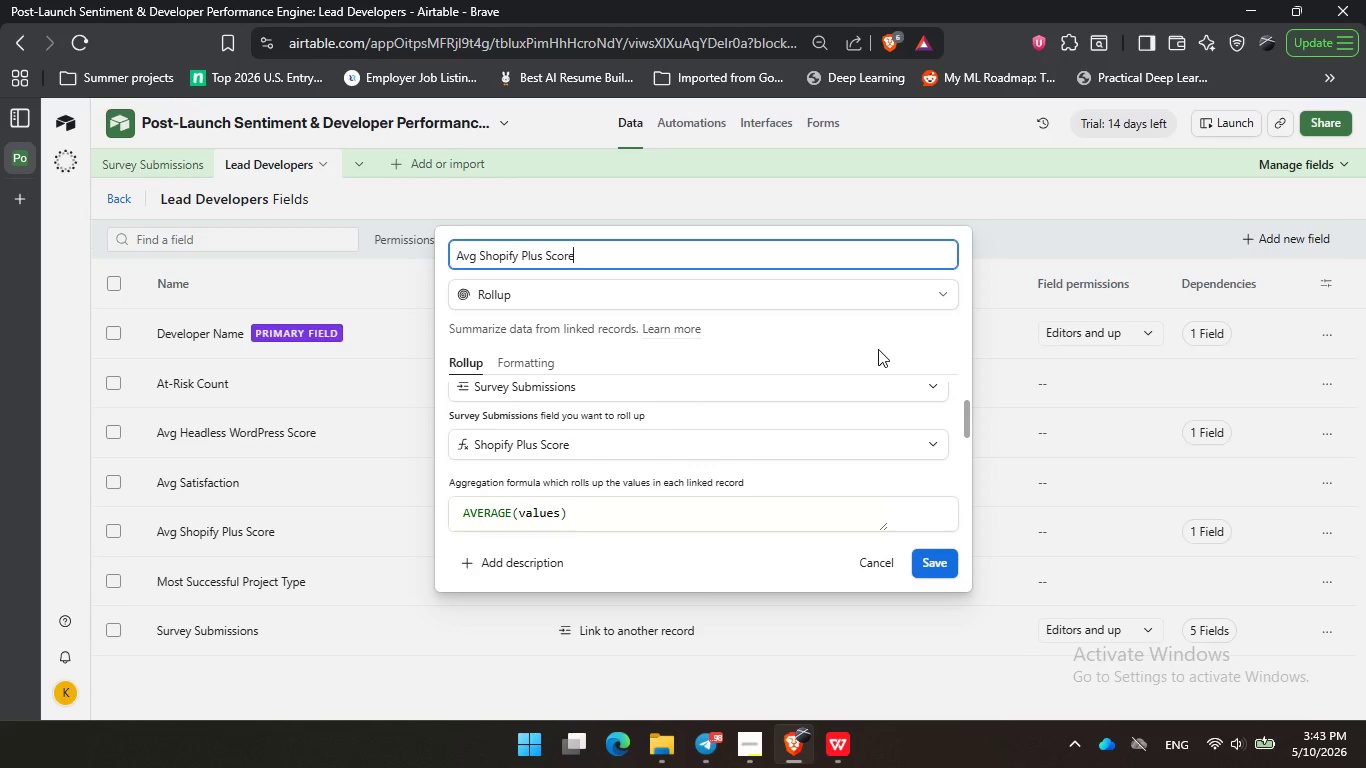 
left_click([878, 348])
 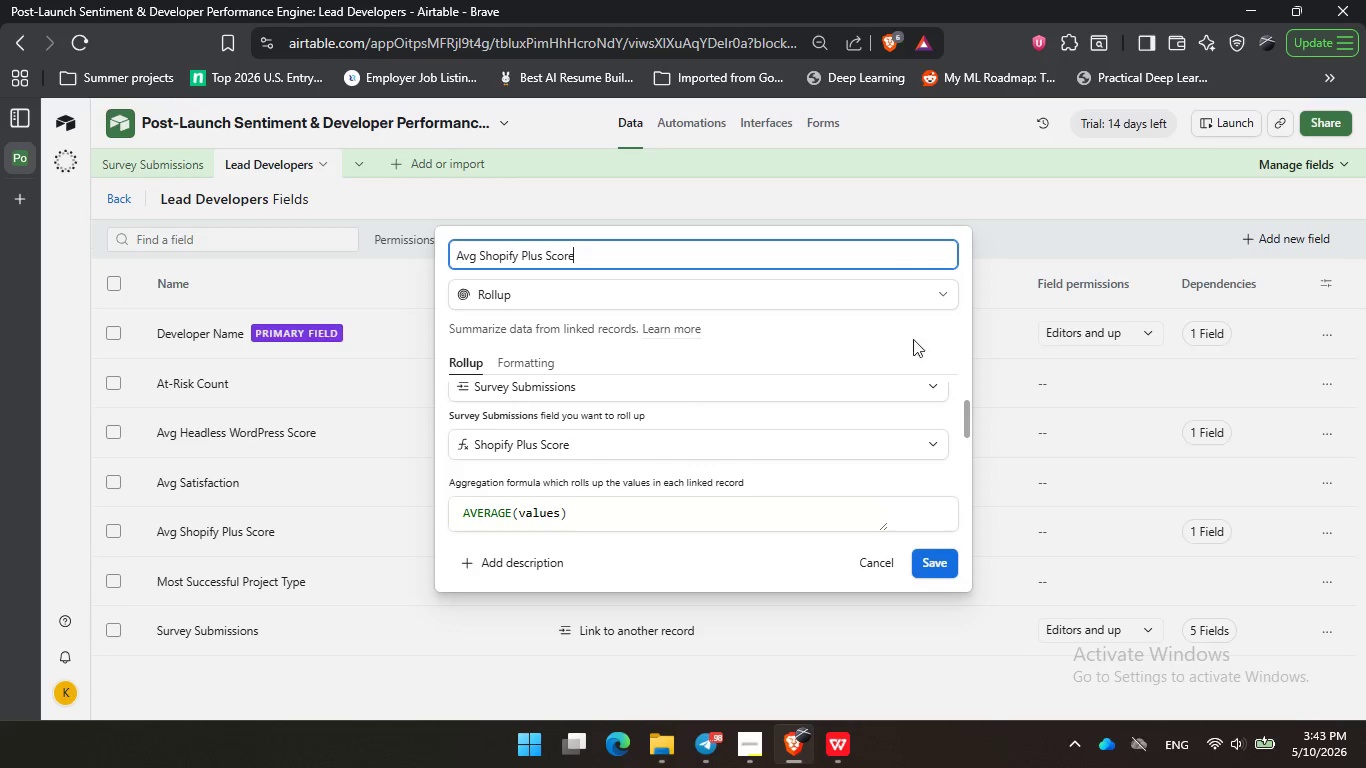 
triple_click([847, 328])
 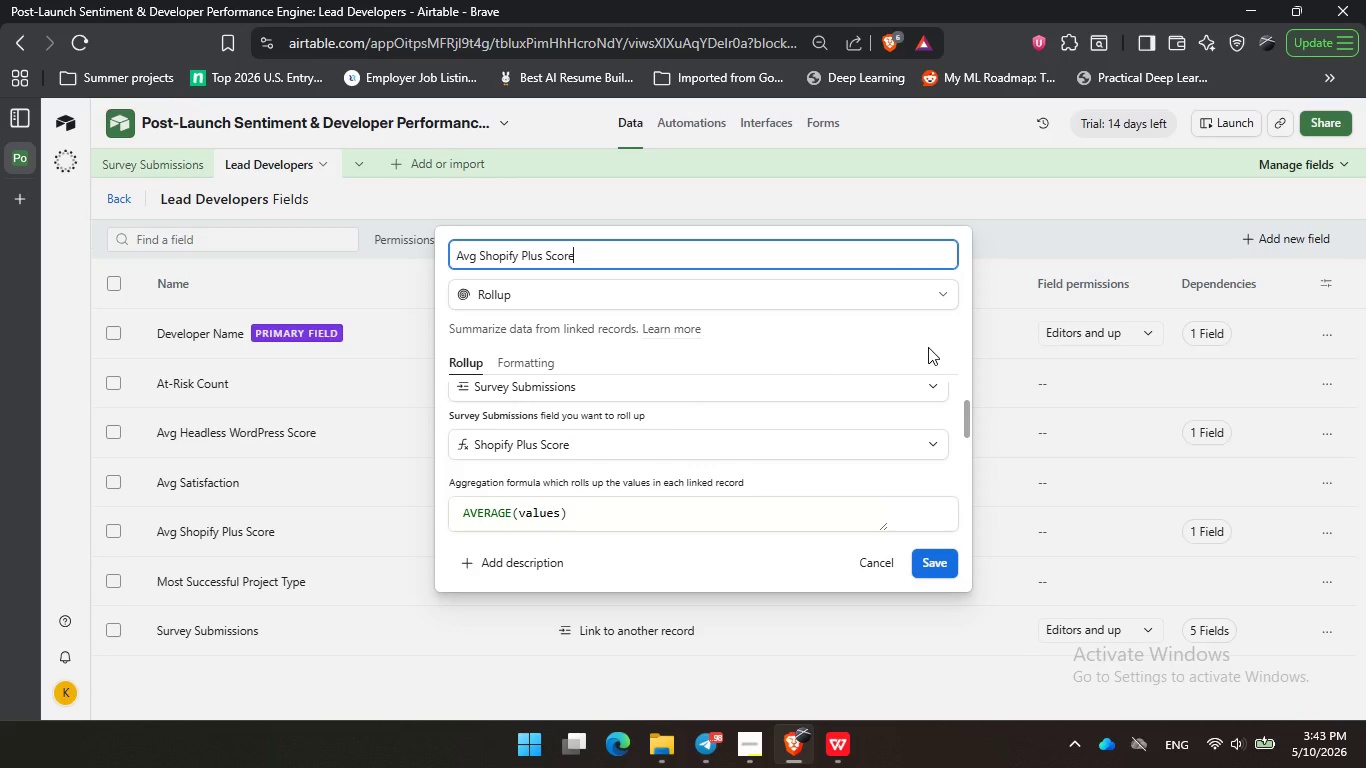 
triple_click([928, 347])
 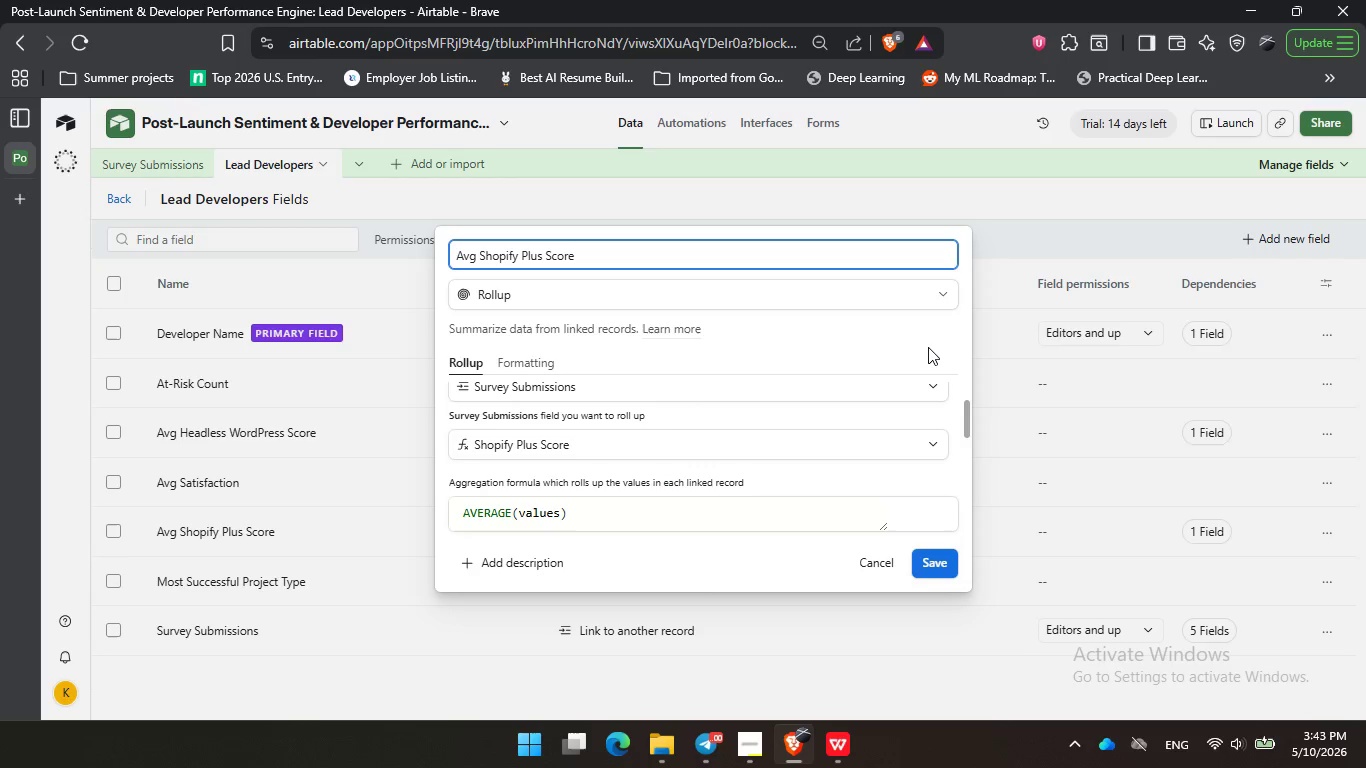 
wait(18.94)
 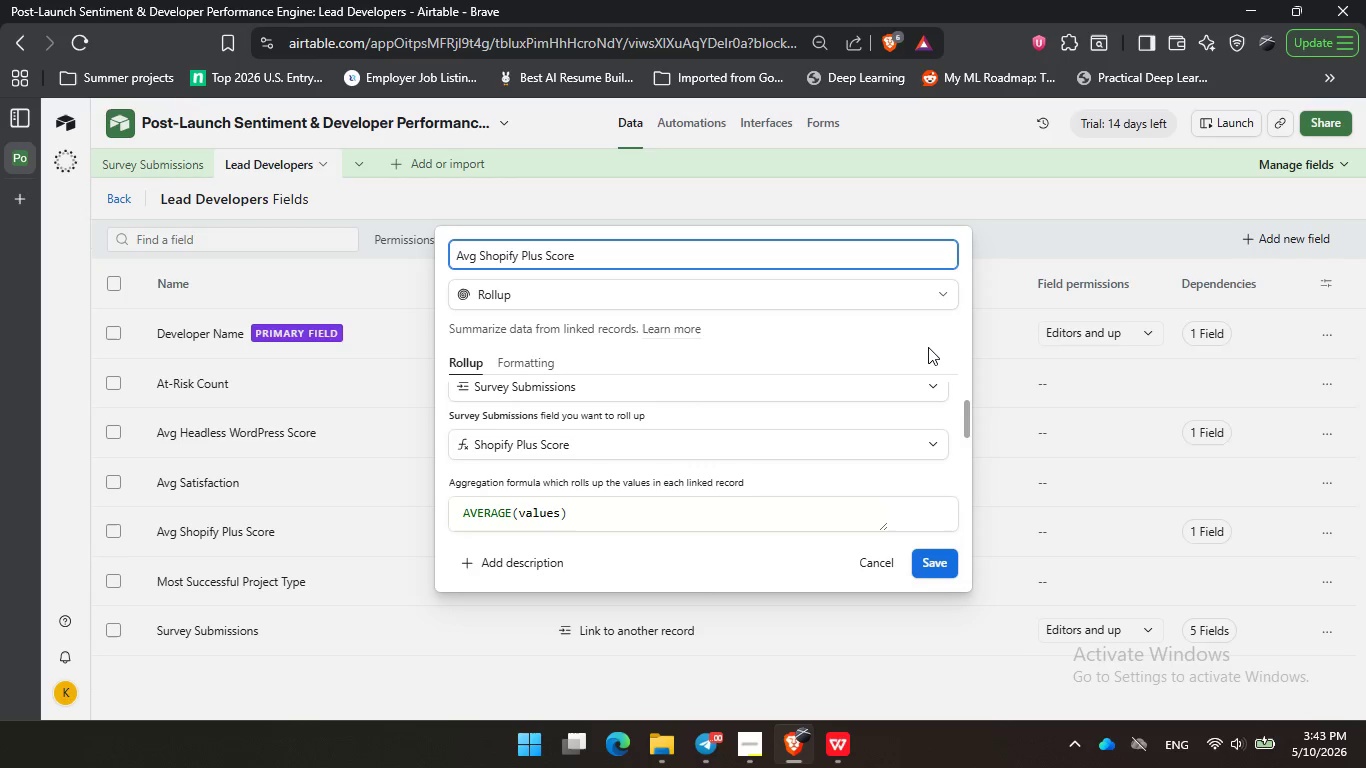 
double_click([817, 339])
 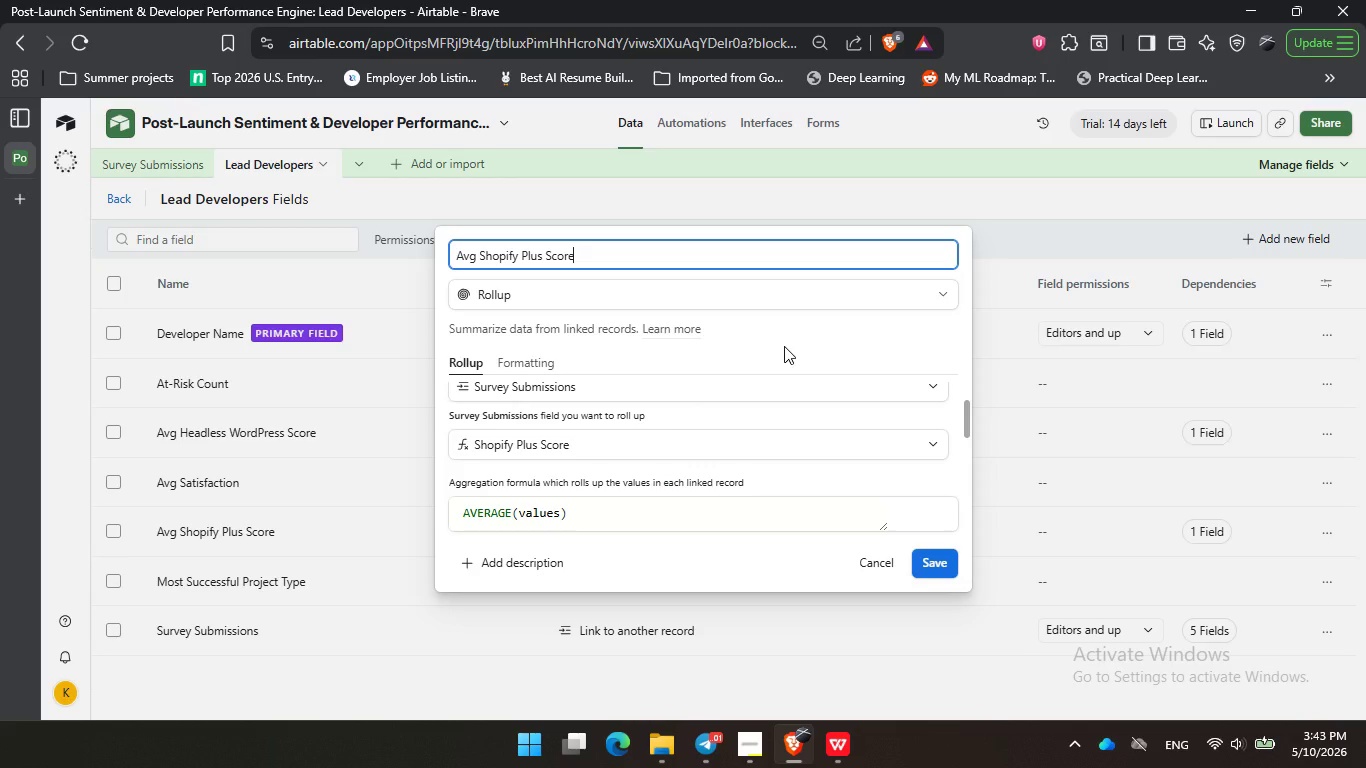 
triple_click([784, 346])
 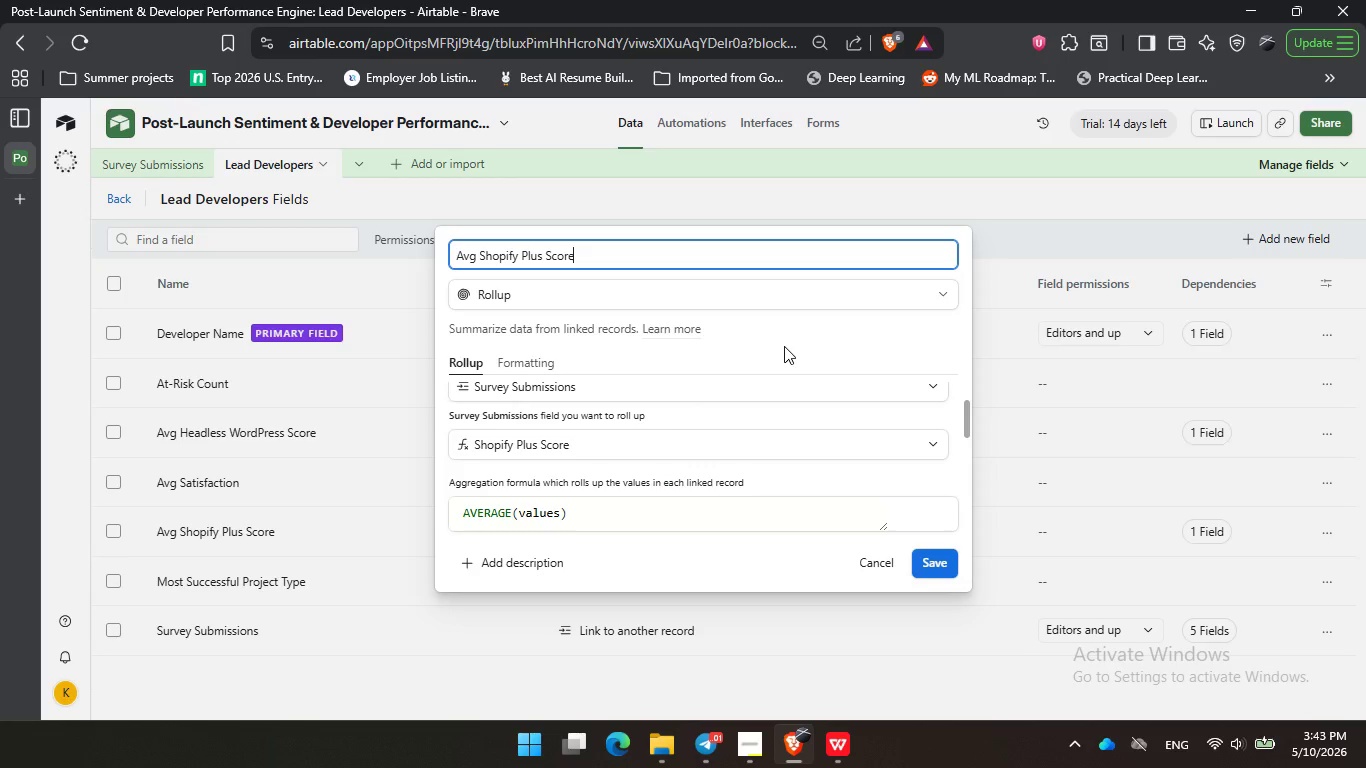 
wait(10.25)
 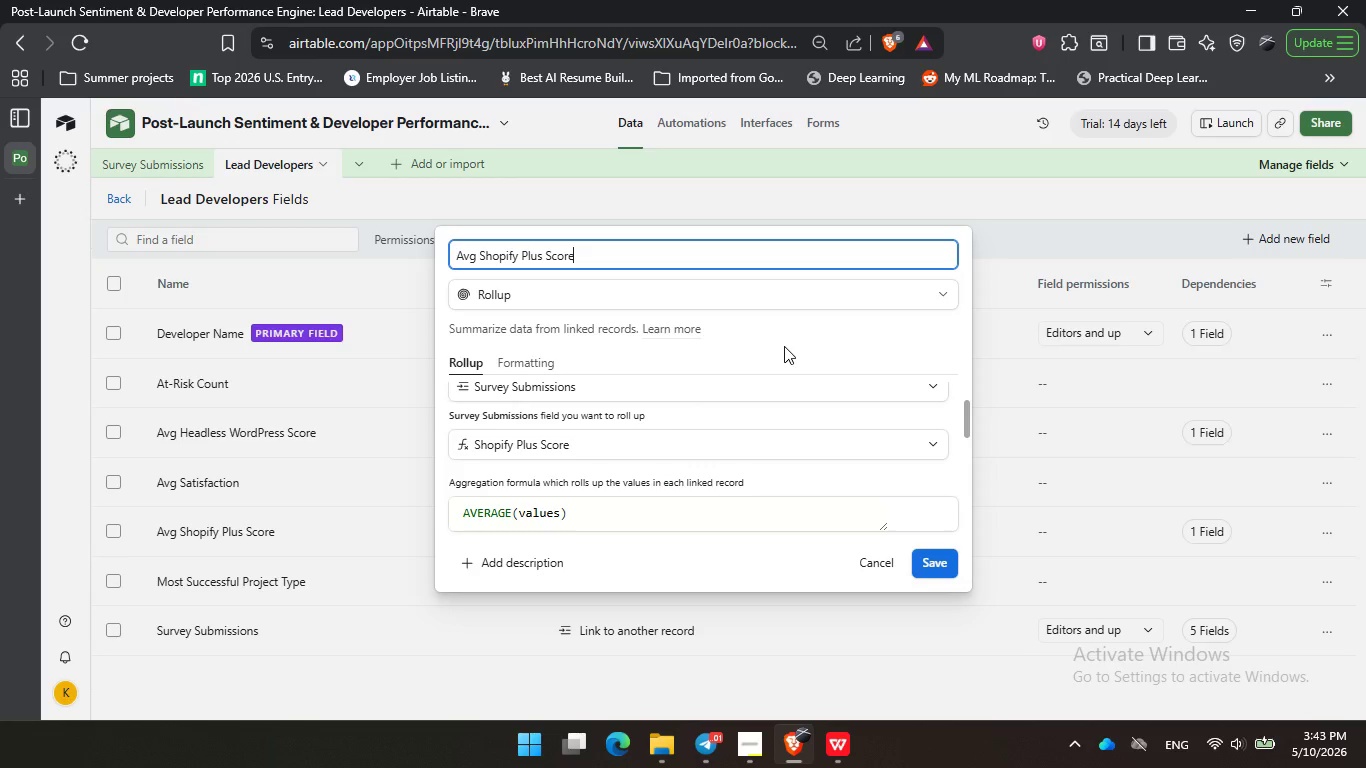 
left_click([784, 346])
 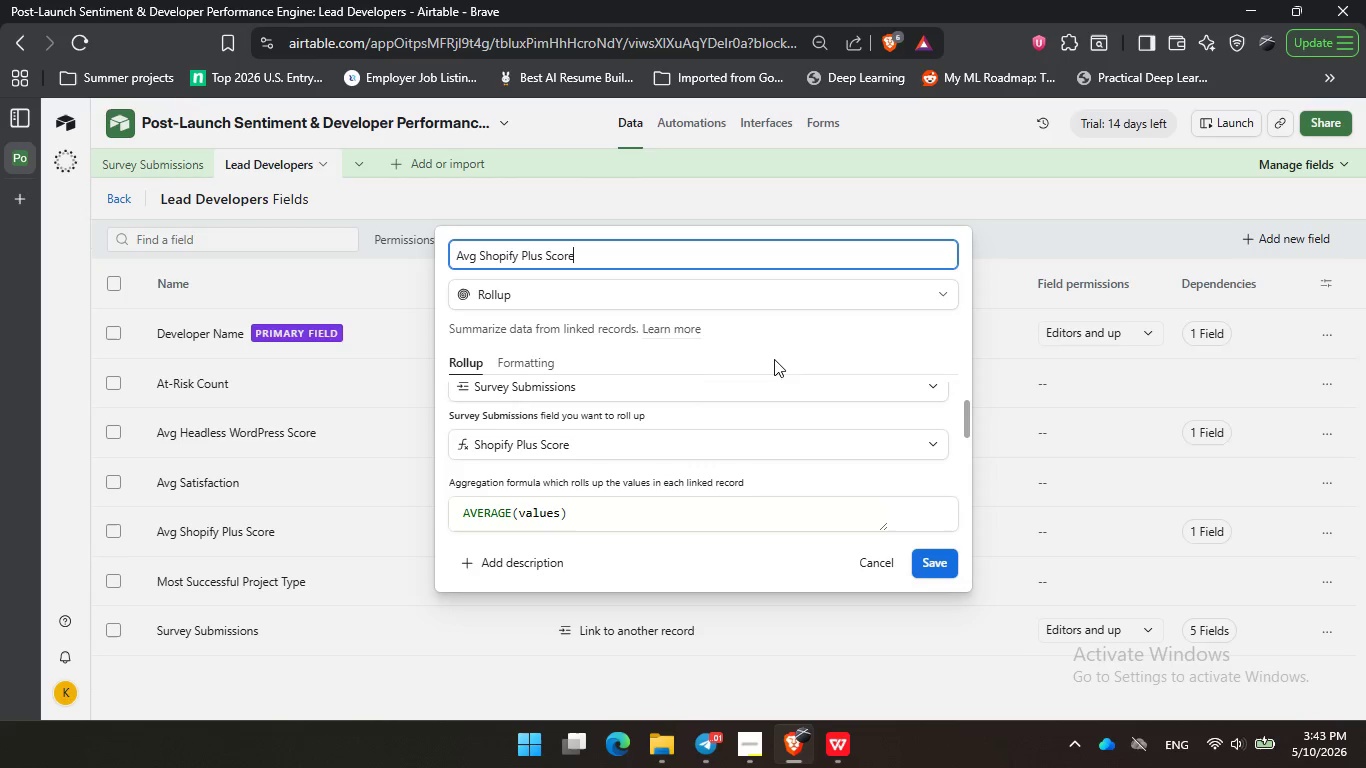 
double_click([718, 360])
 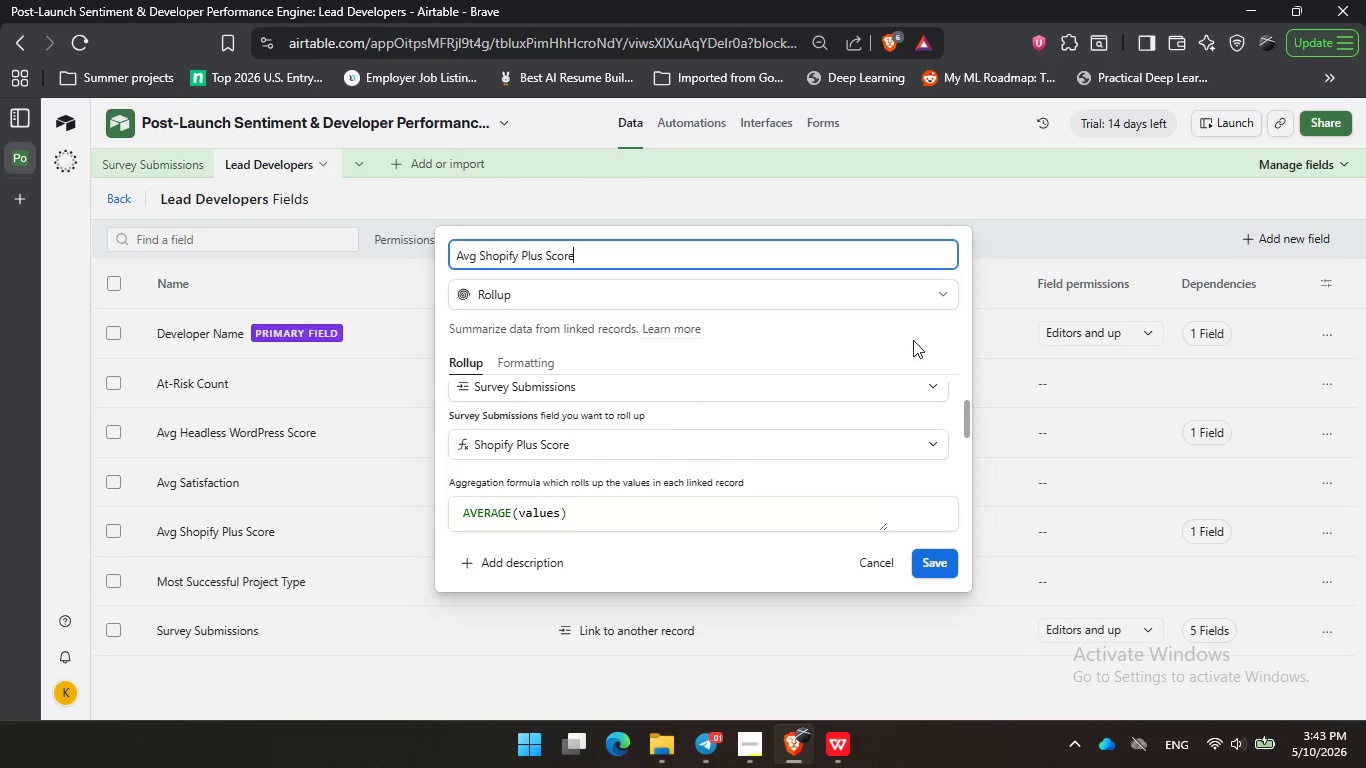 
triple_click([913, 340])
 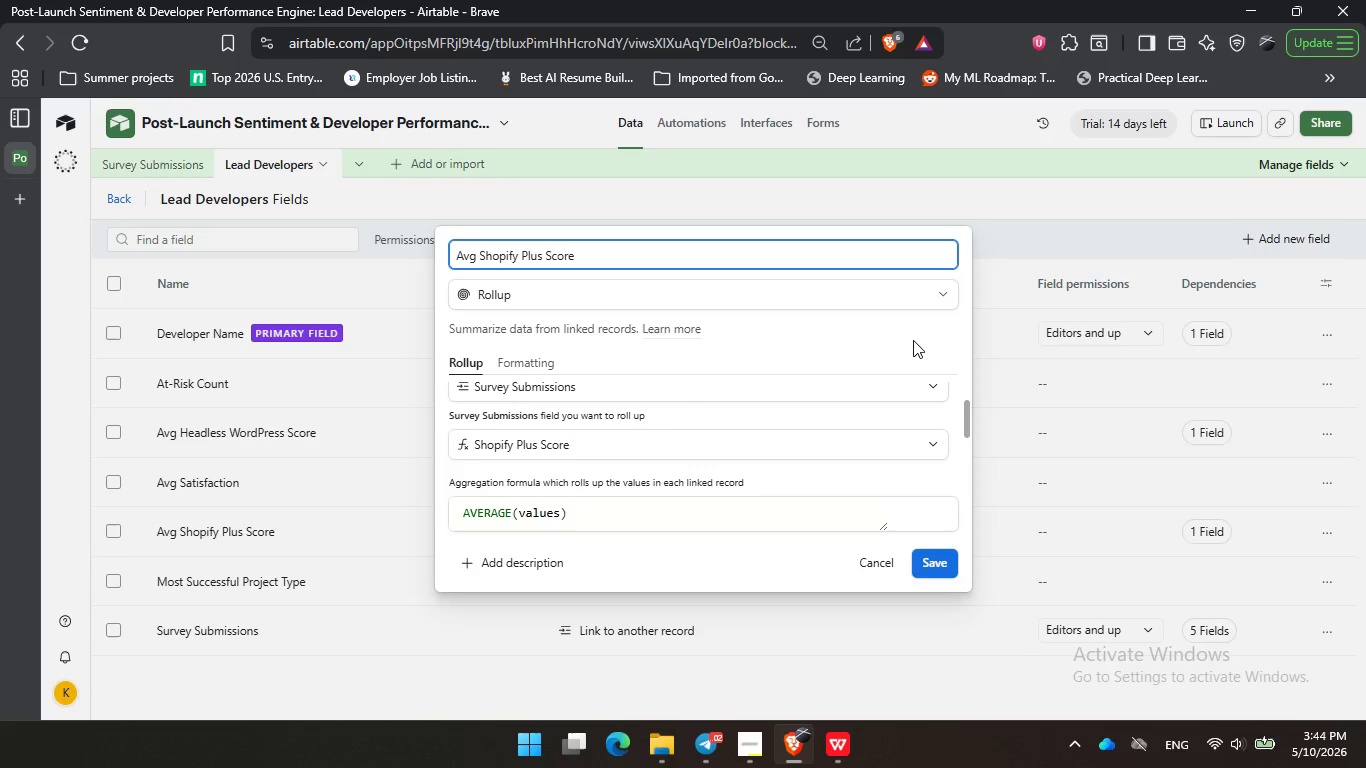 
wait(25.55)
 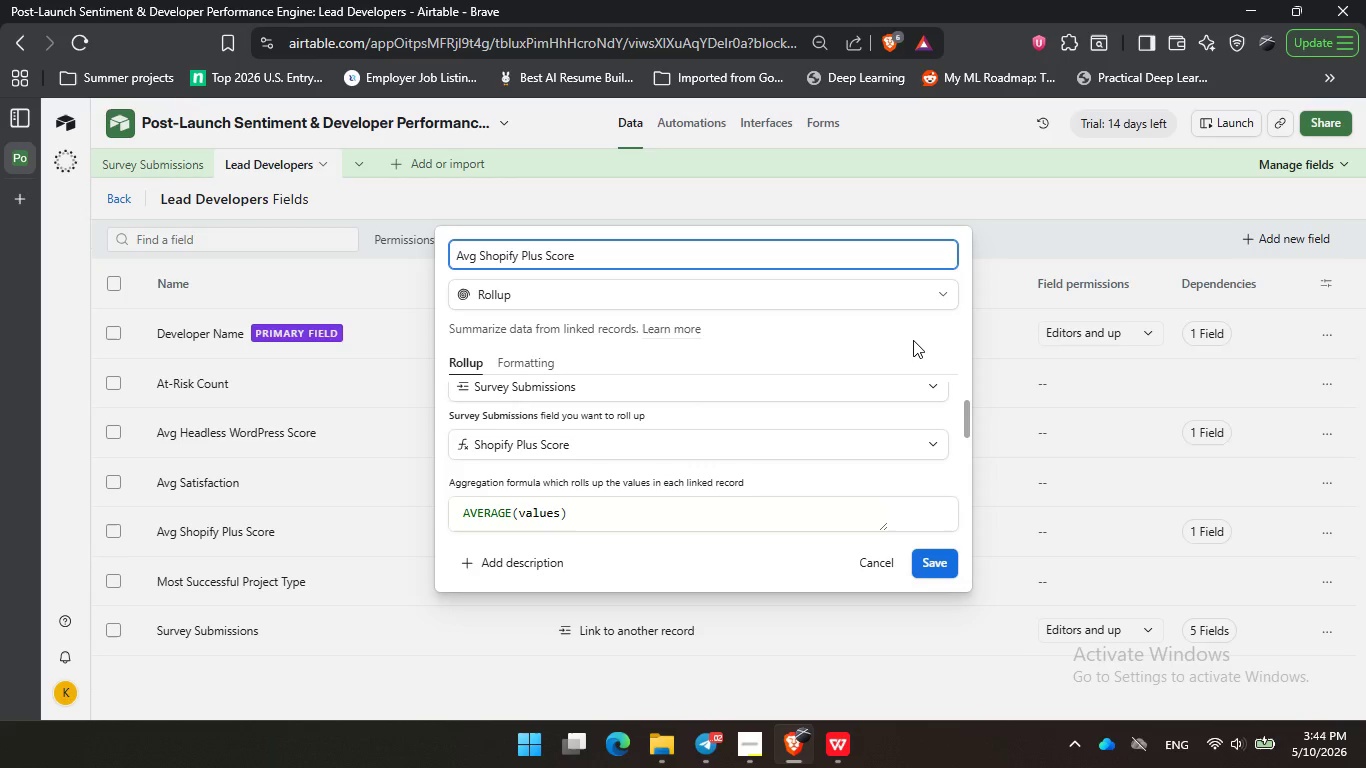 
left_click([913, 340])
 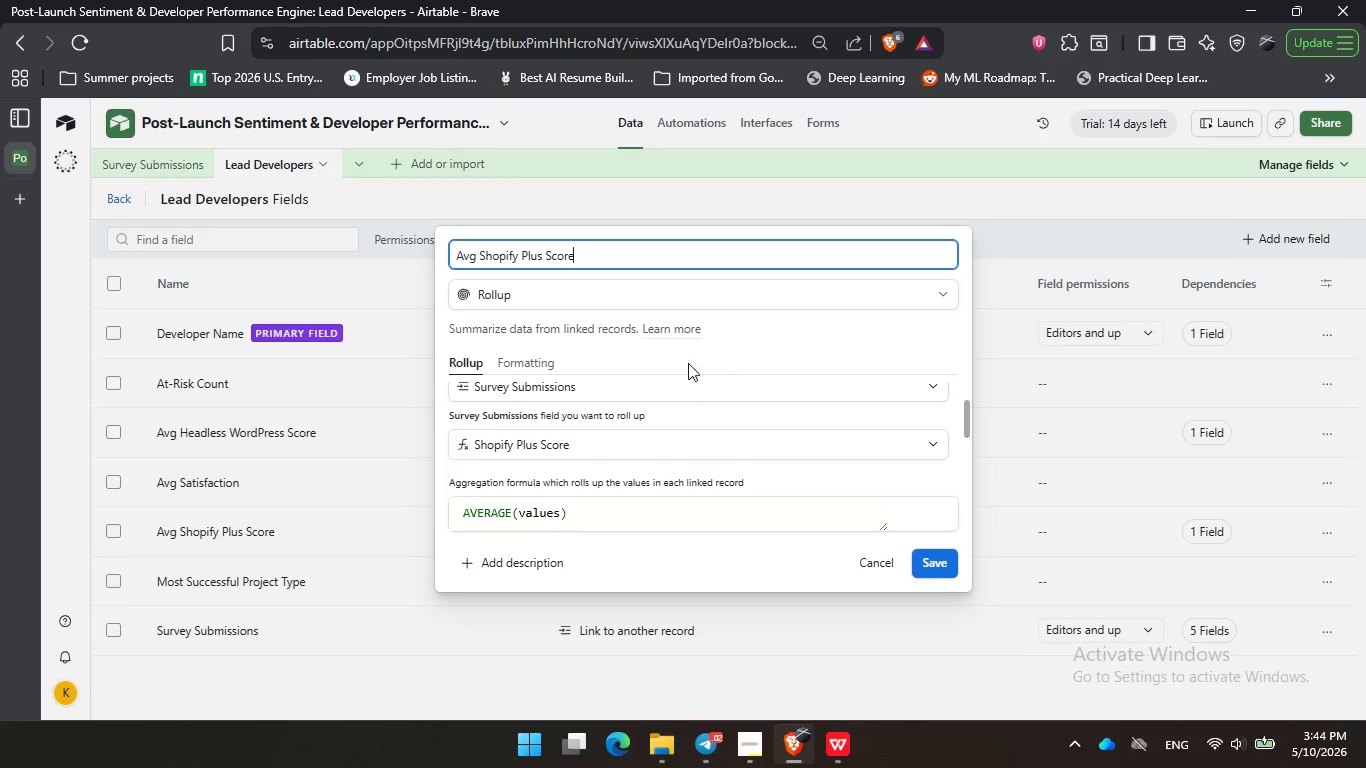 
double_click([778, 341])
 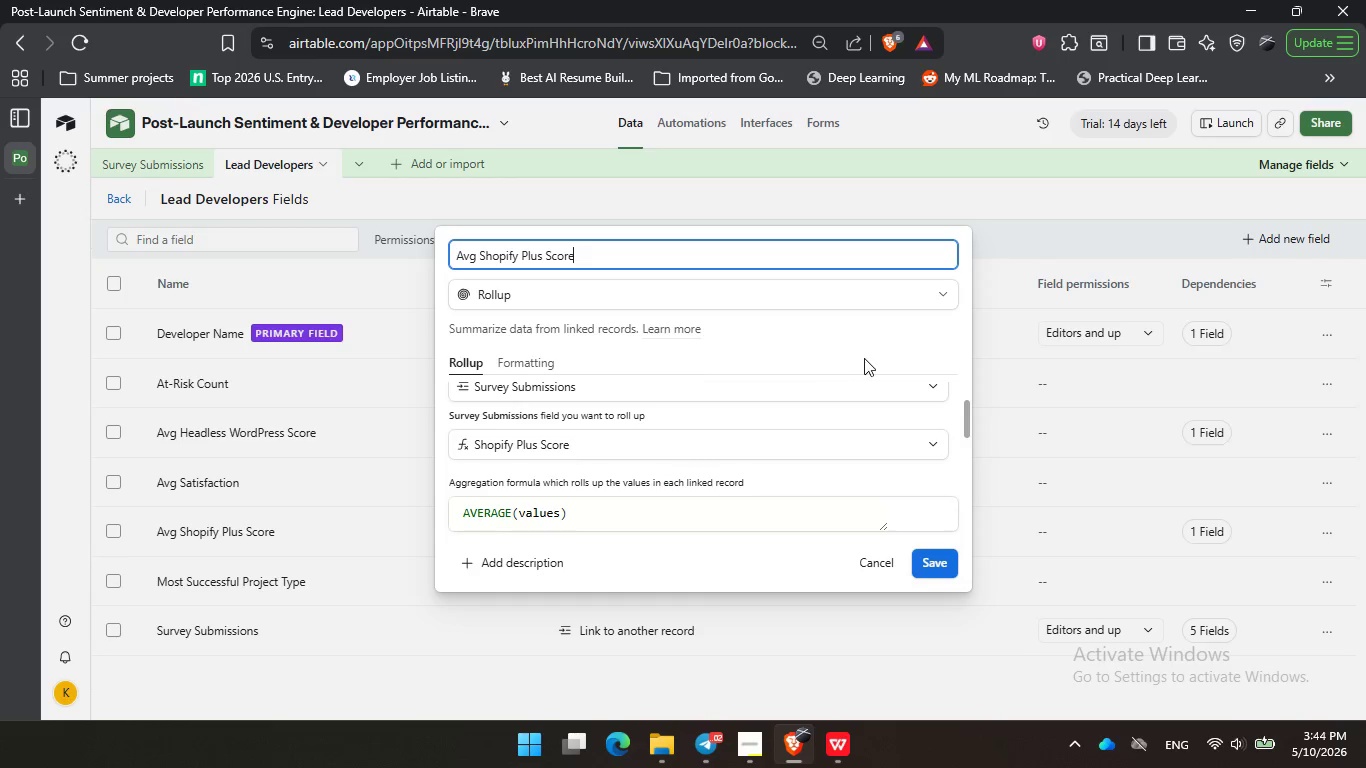 
triple_click([678, 364])
 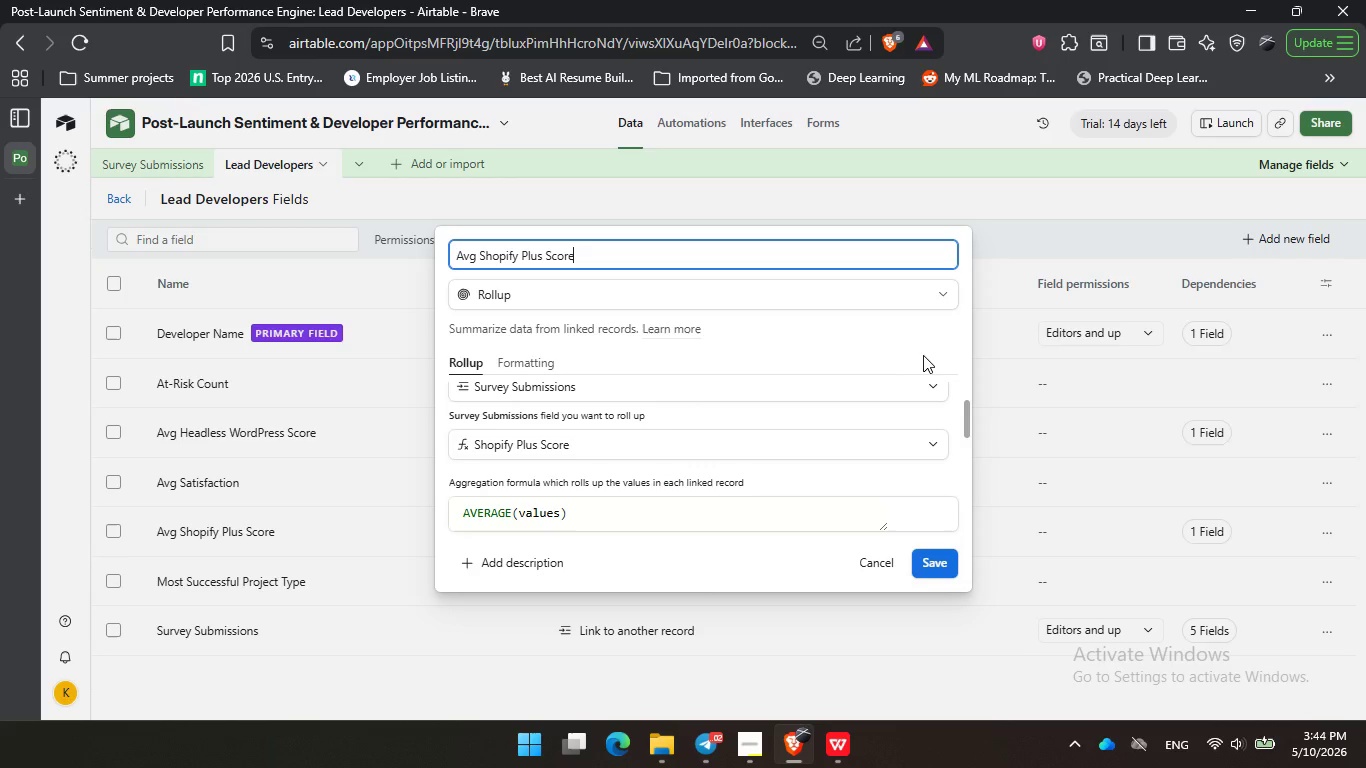 
triple_click([864, 358])
 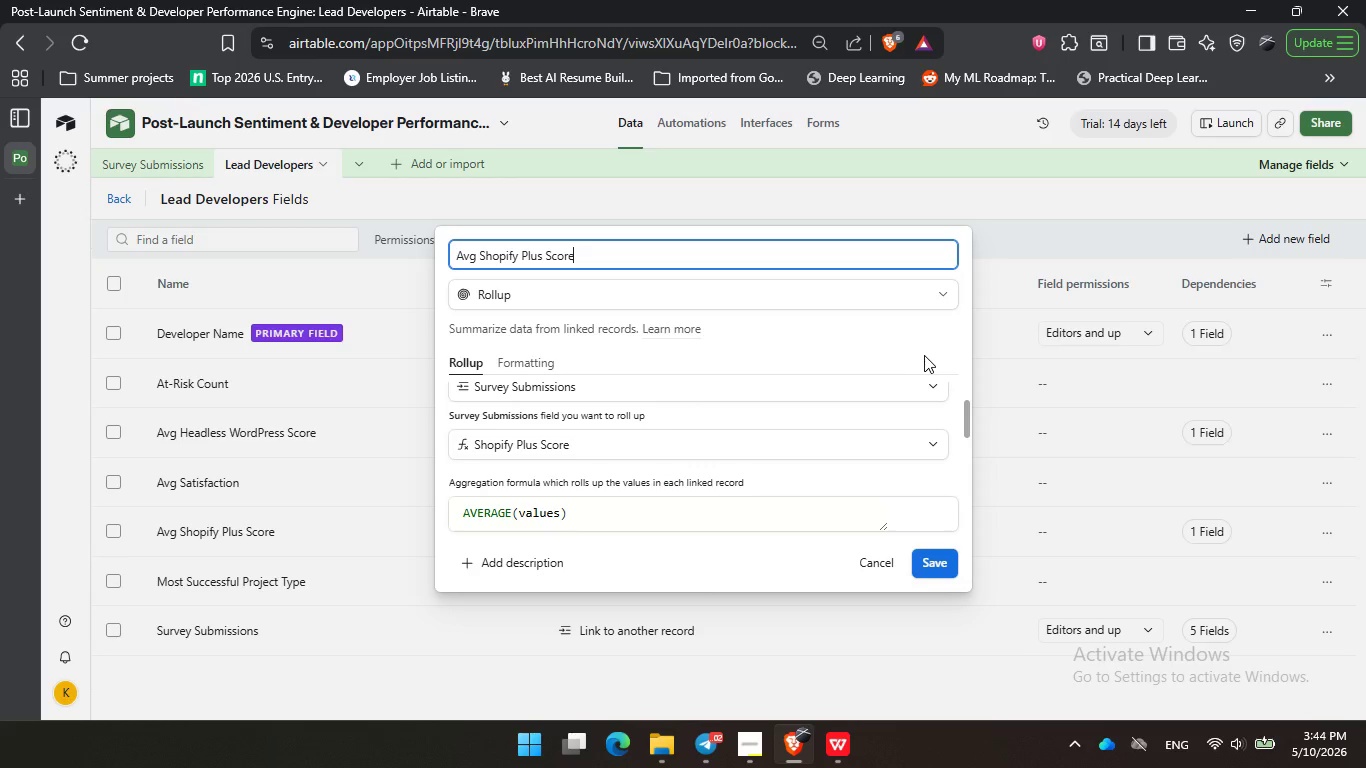 
triple_click([924, 355])
 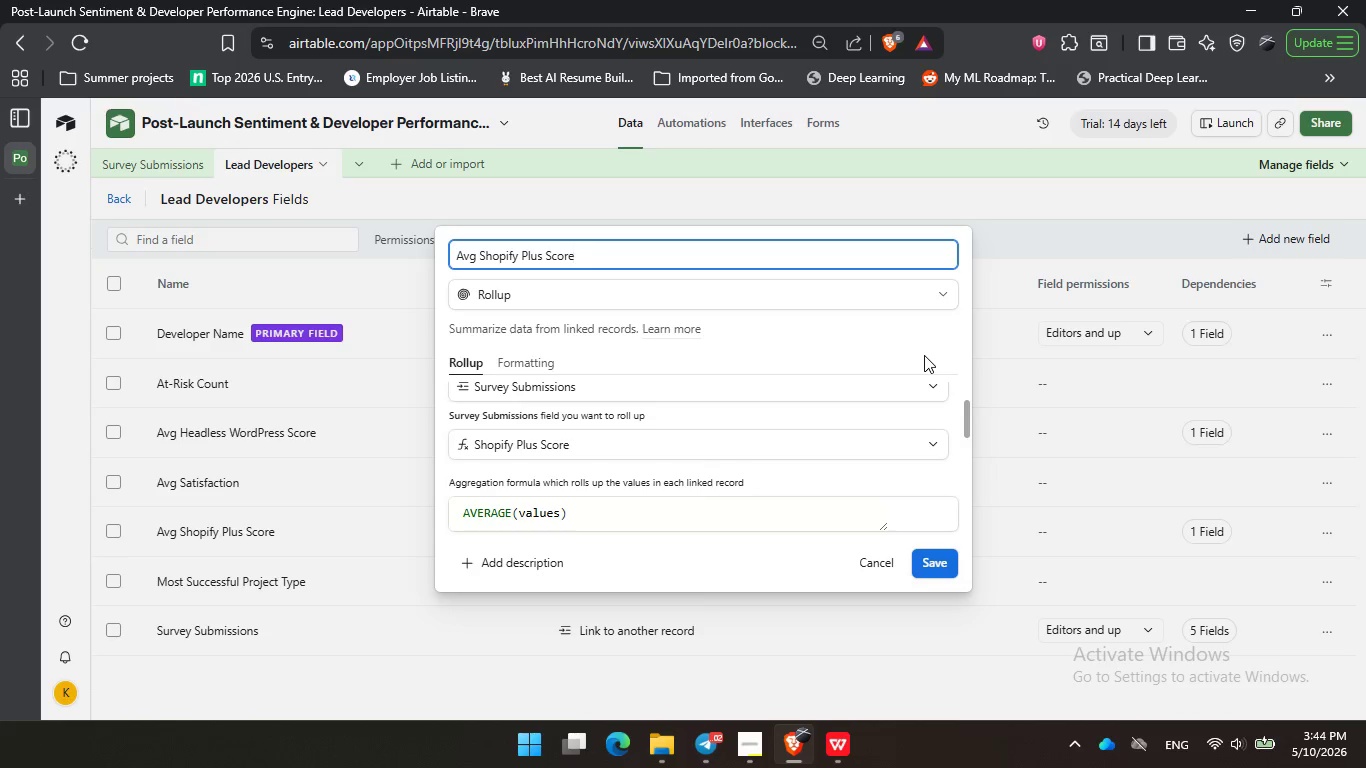 
wait(15.75)
 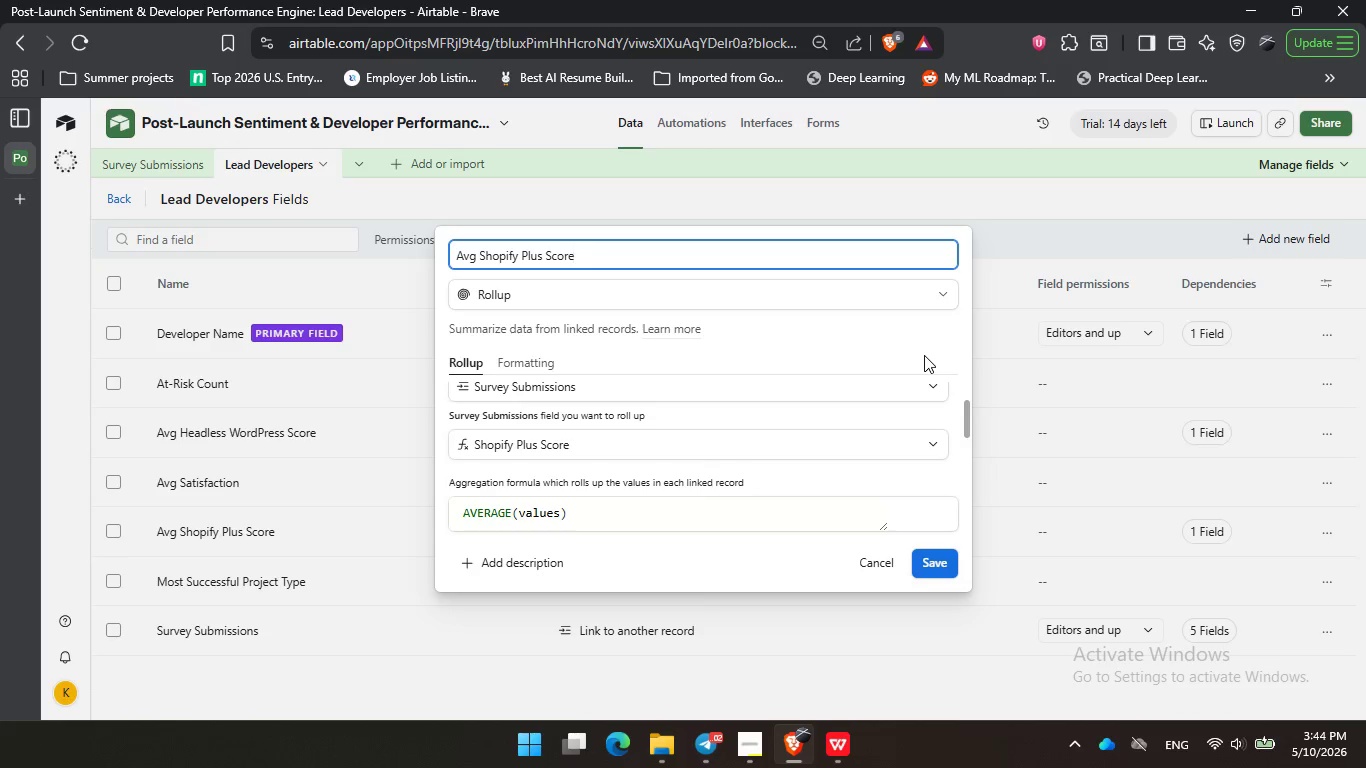 
double_click([823, 337])
 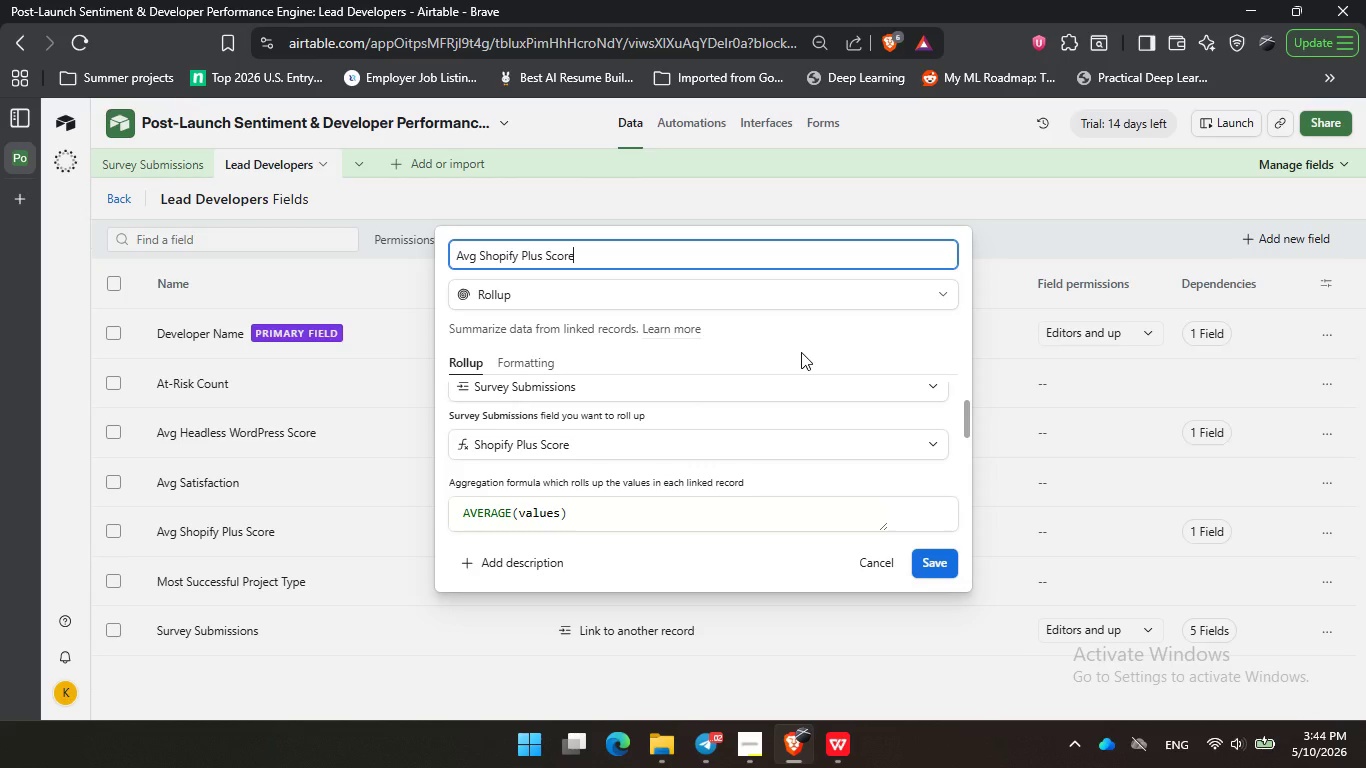 
triple_click([801, 352])
 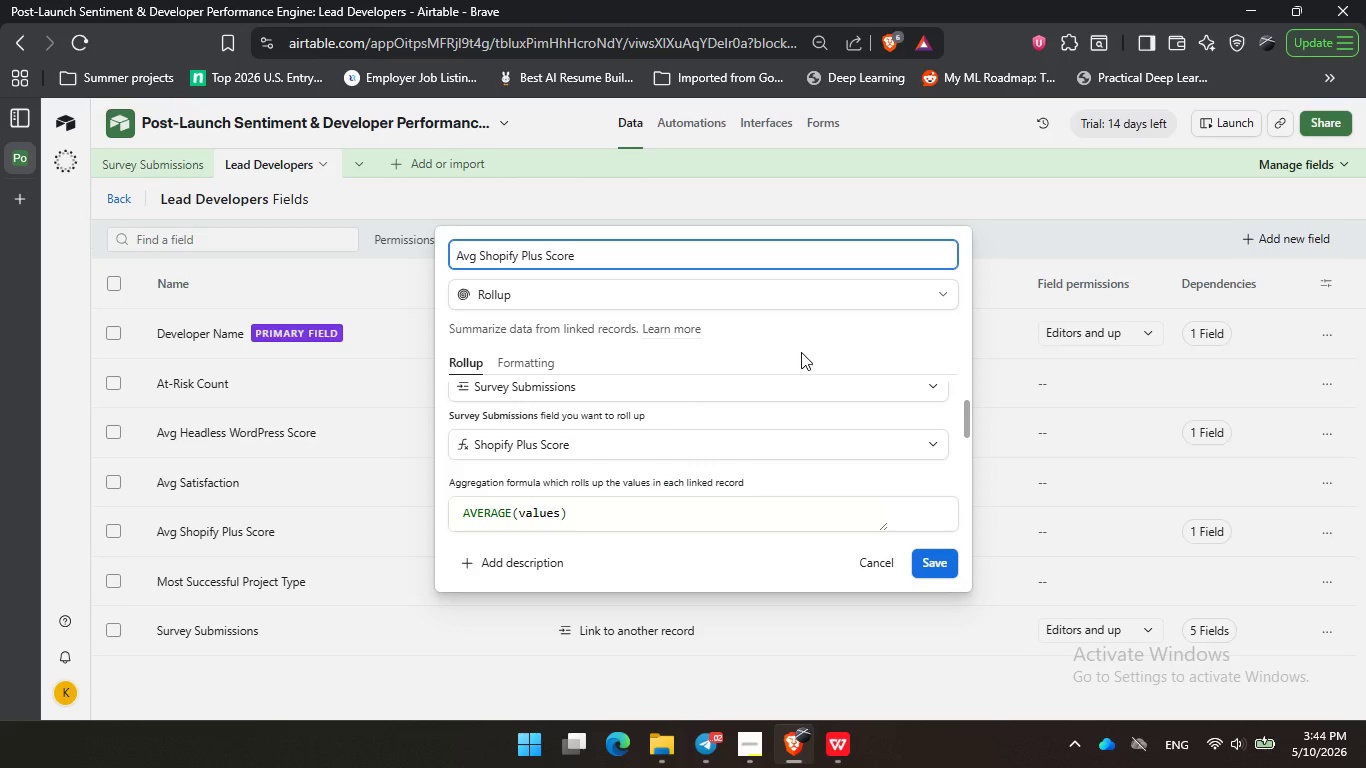 
wait(8.41)
 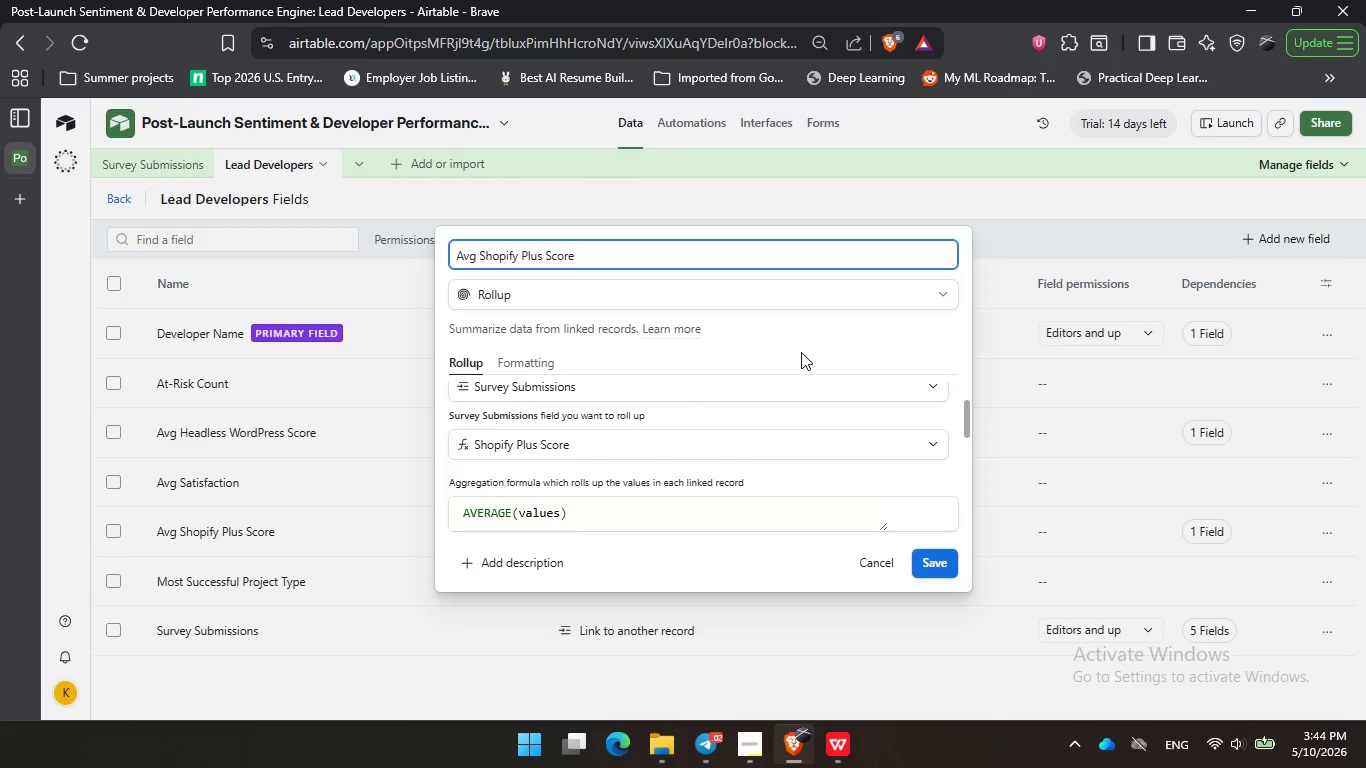 
left_click_drag(start_coordinate=[883, 521], to_coordinate=[627, 512])
 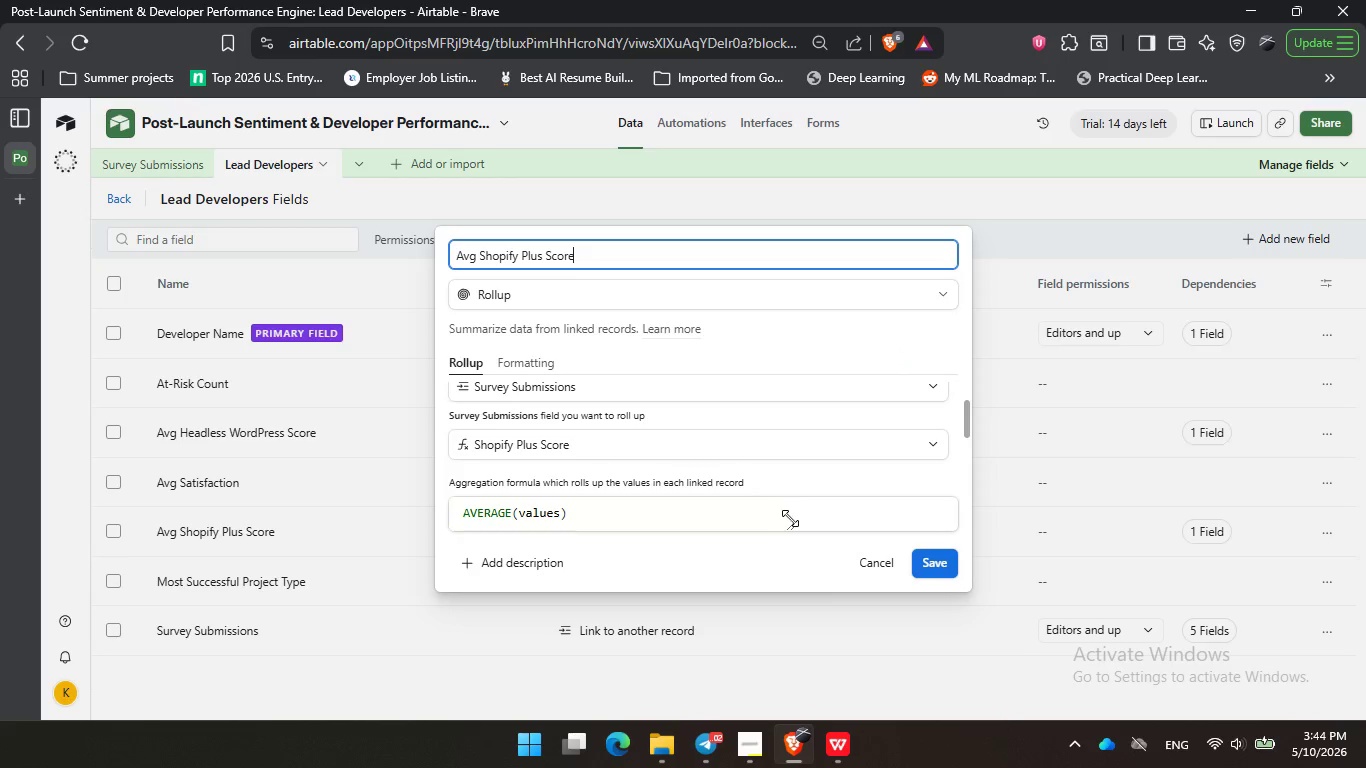 
left_click_drag(start_coordinate=[790, 518], to_coordinate=[954, 508])
 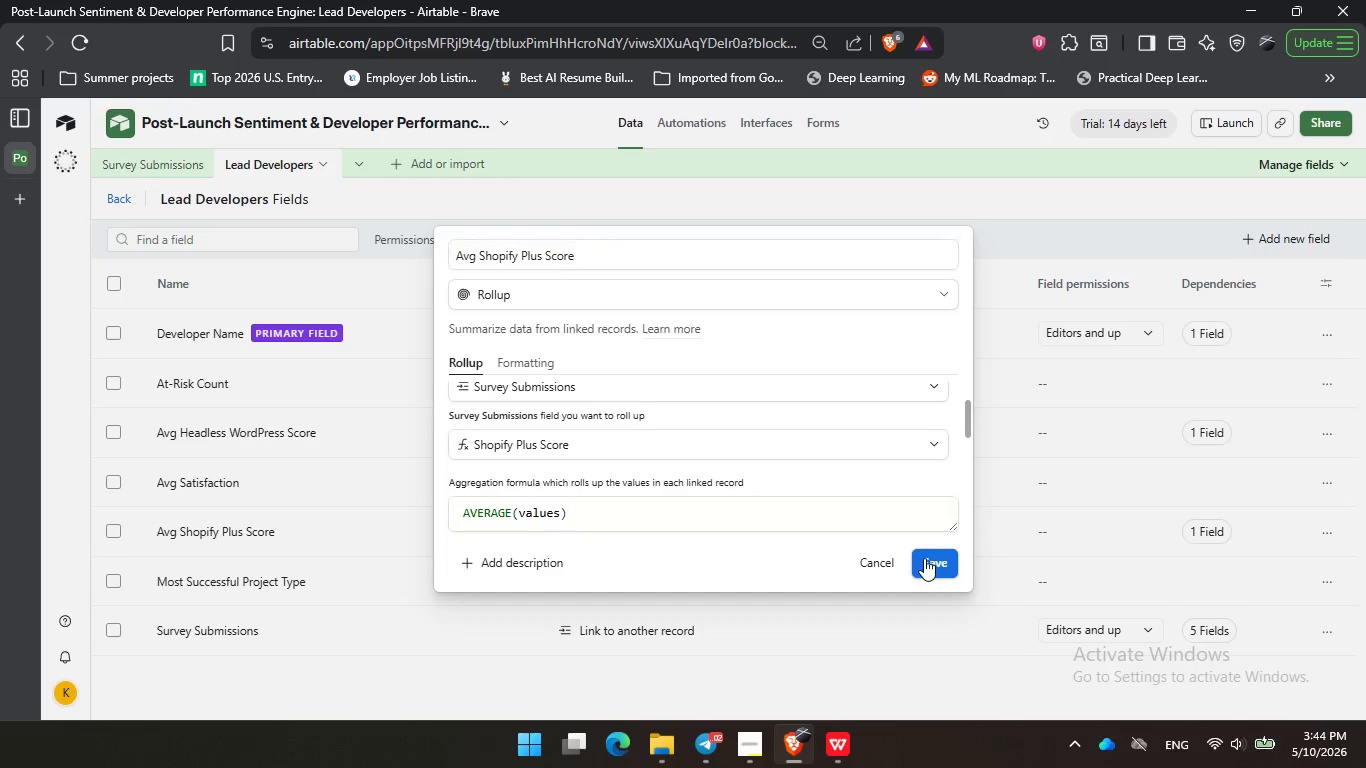 
left_click([924, 558])
 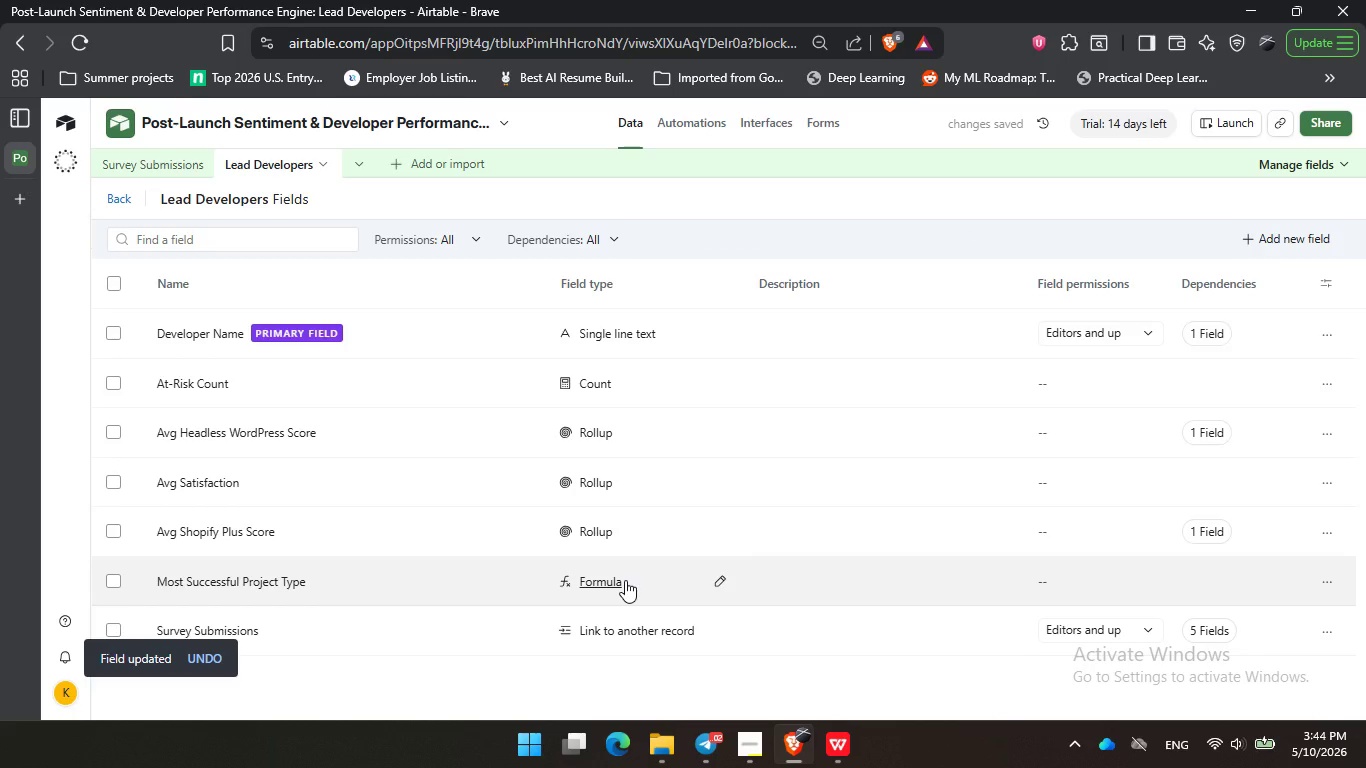 
left_click([625, 580])
 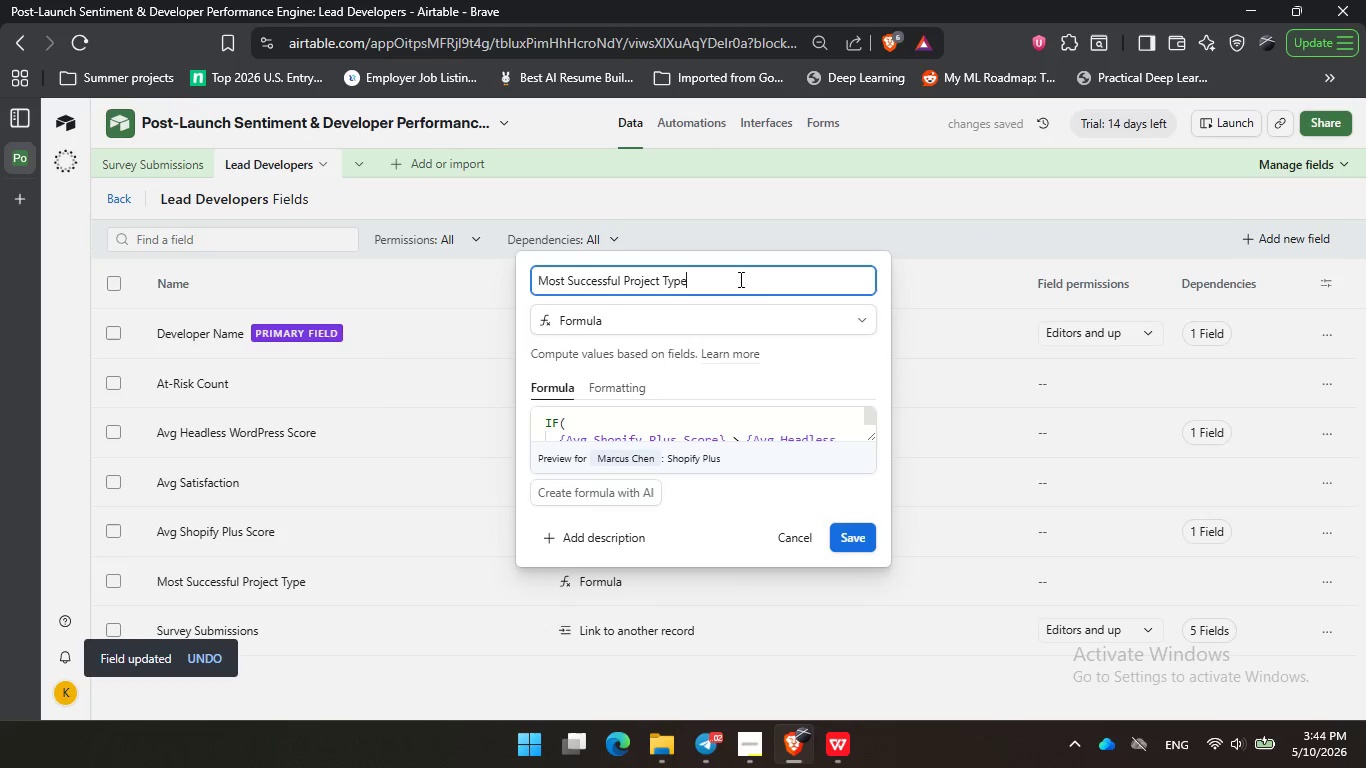 
left_click([739, 279])
 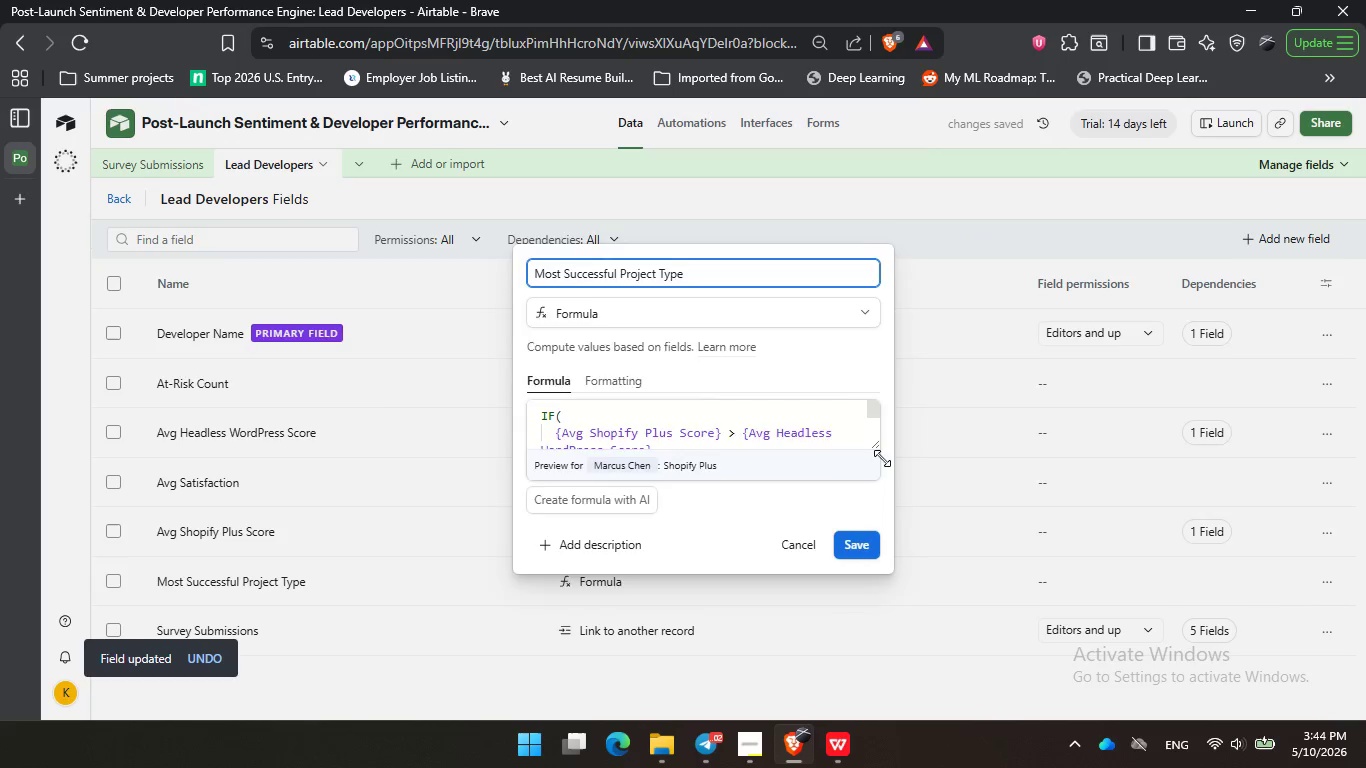 
left_click_drag(start_coordinate=[871, 435], to_coordinate=[990, 594])
 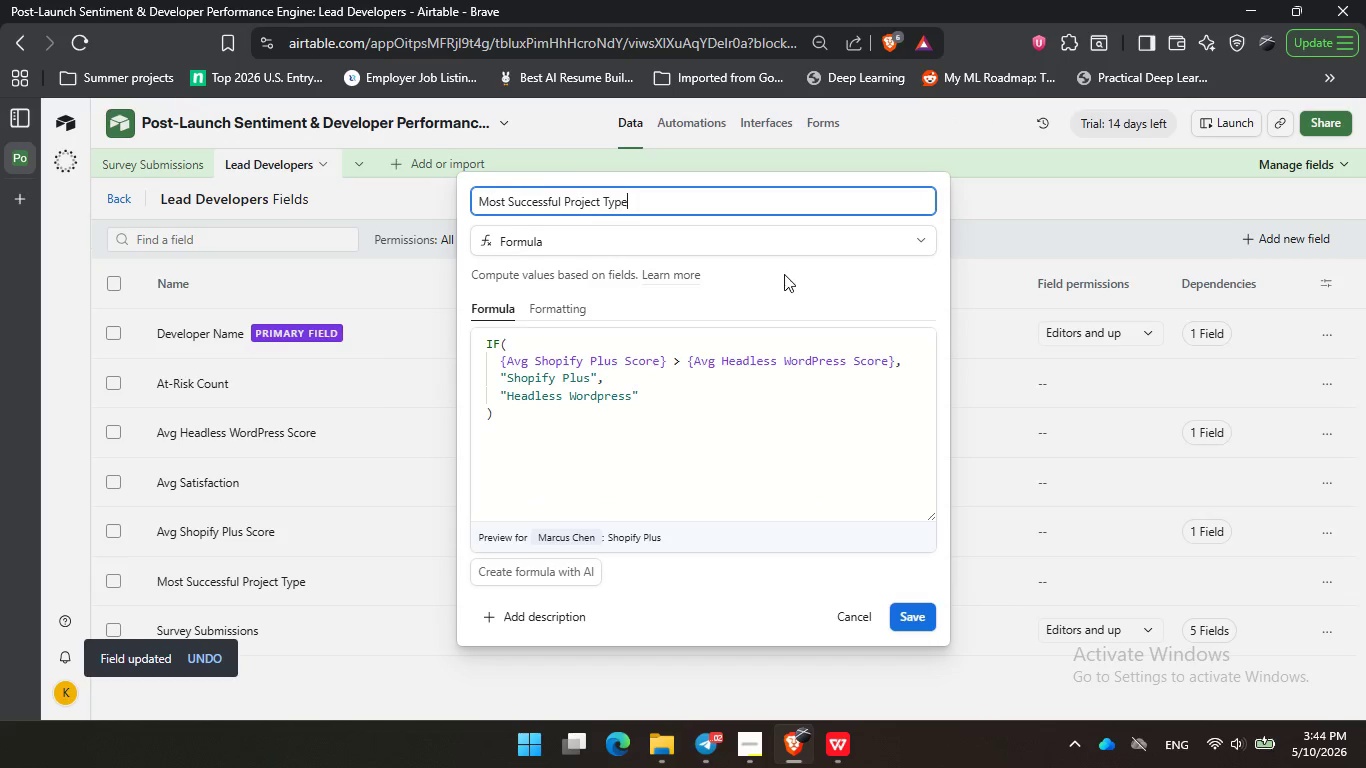 
left_click([733, 276])
 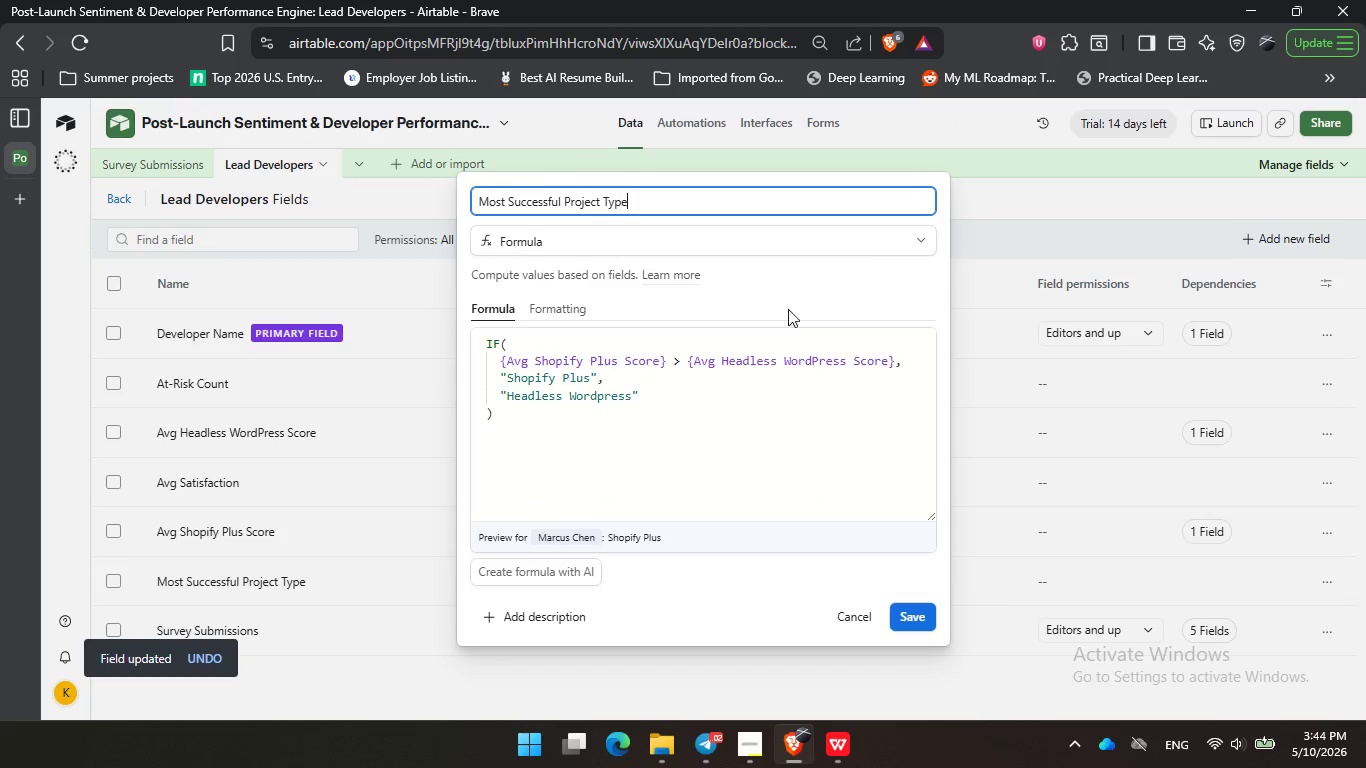 
triple_click([841, 279])
 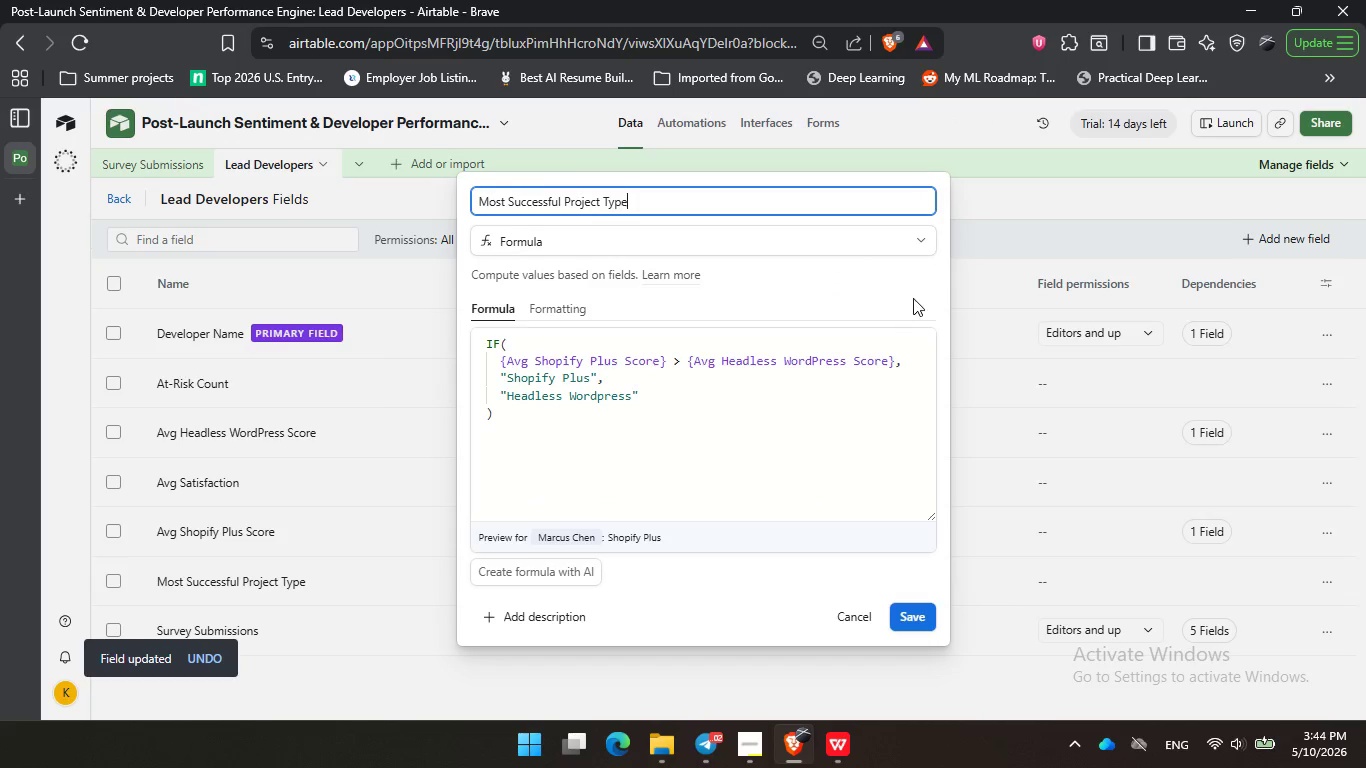 
triple_click([774, 309])
 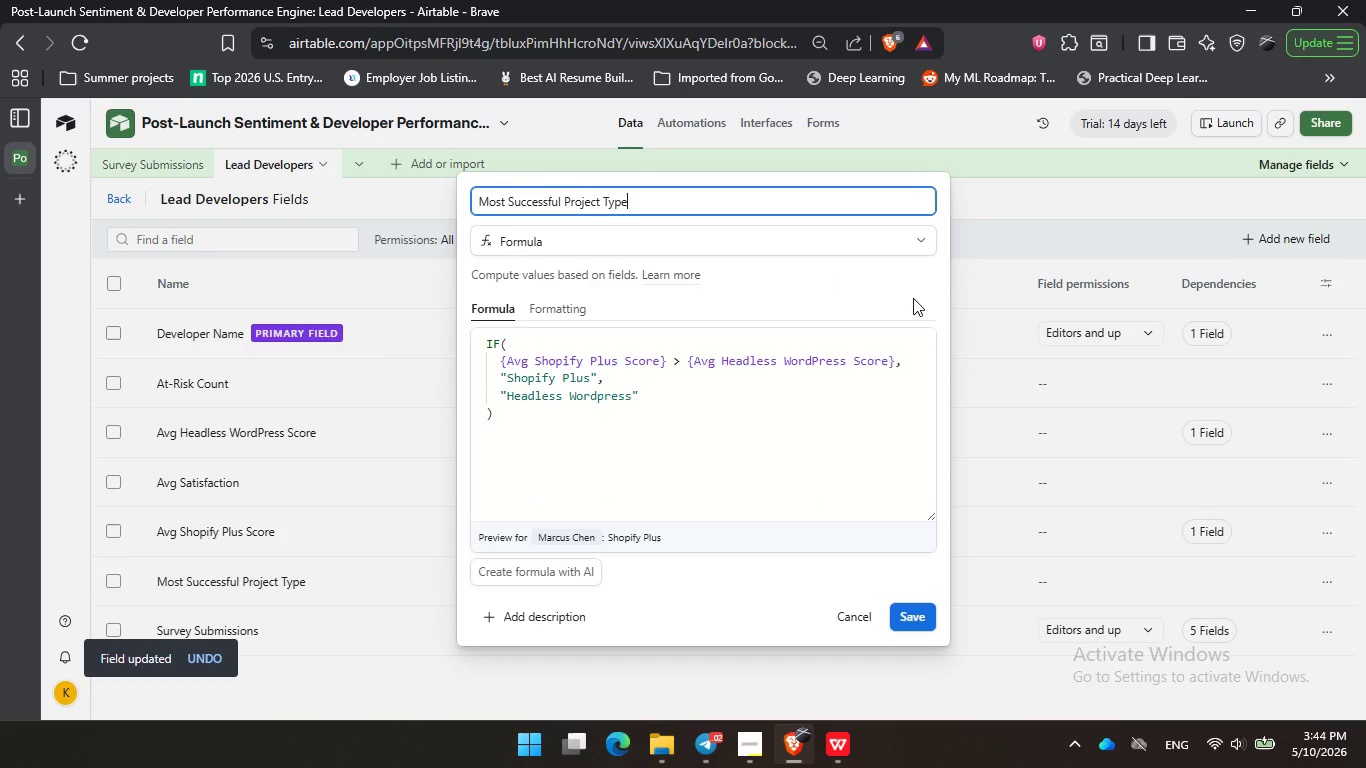 
triple_click([913, 298])
 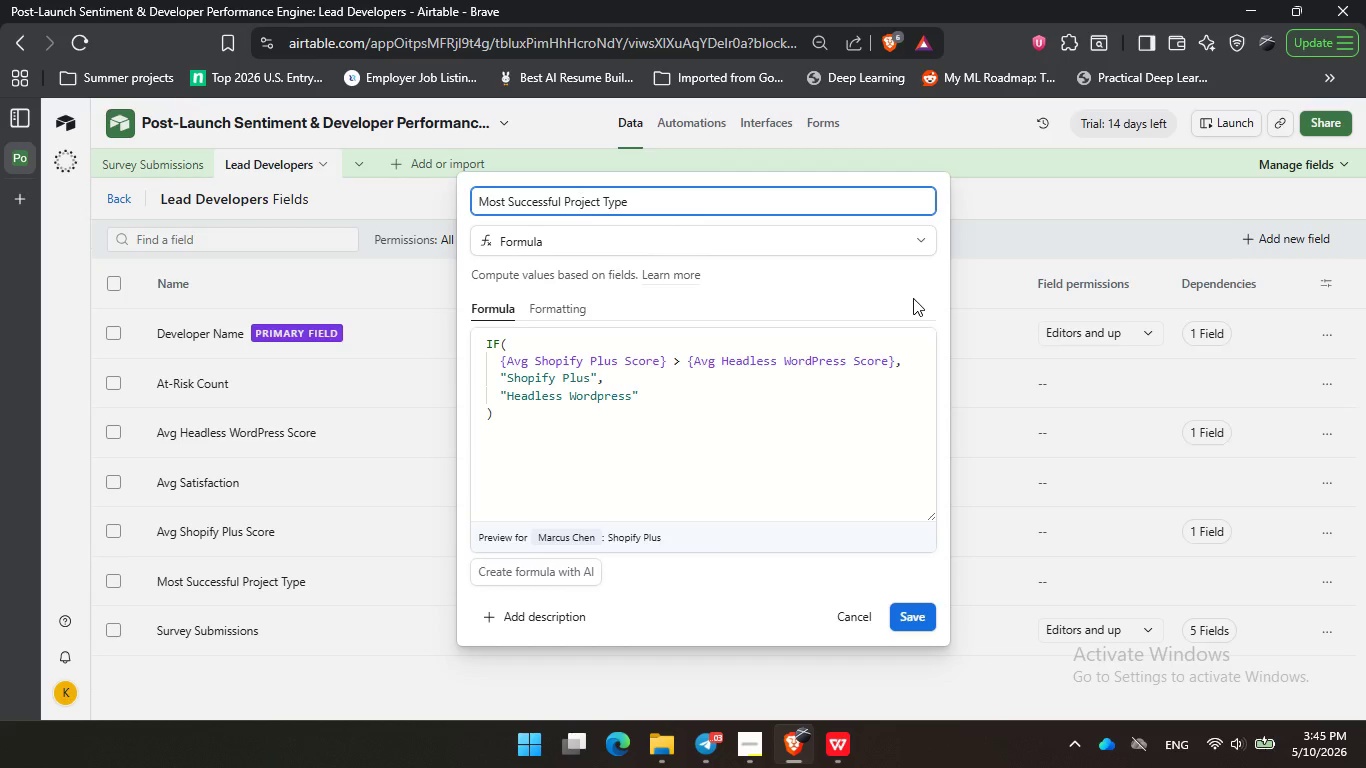 
wait(41.56)
 